 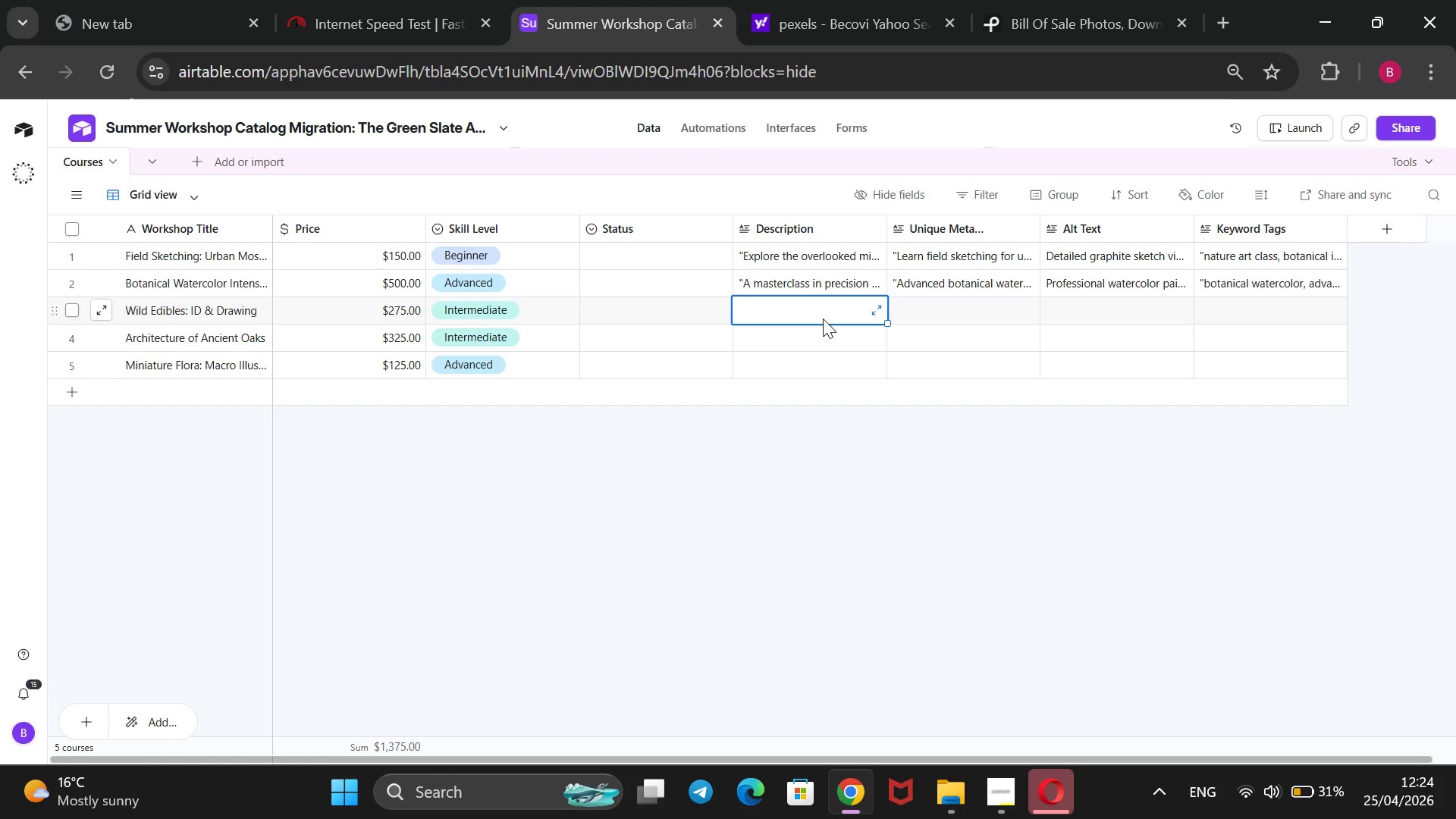 
key(C)
 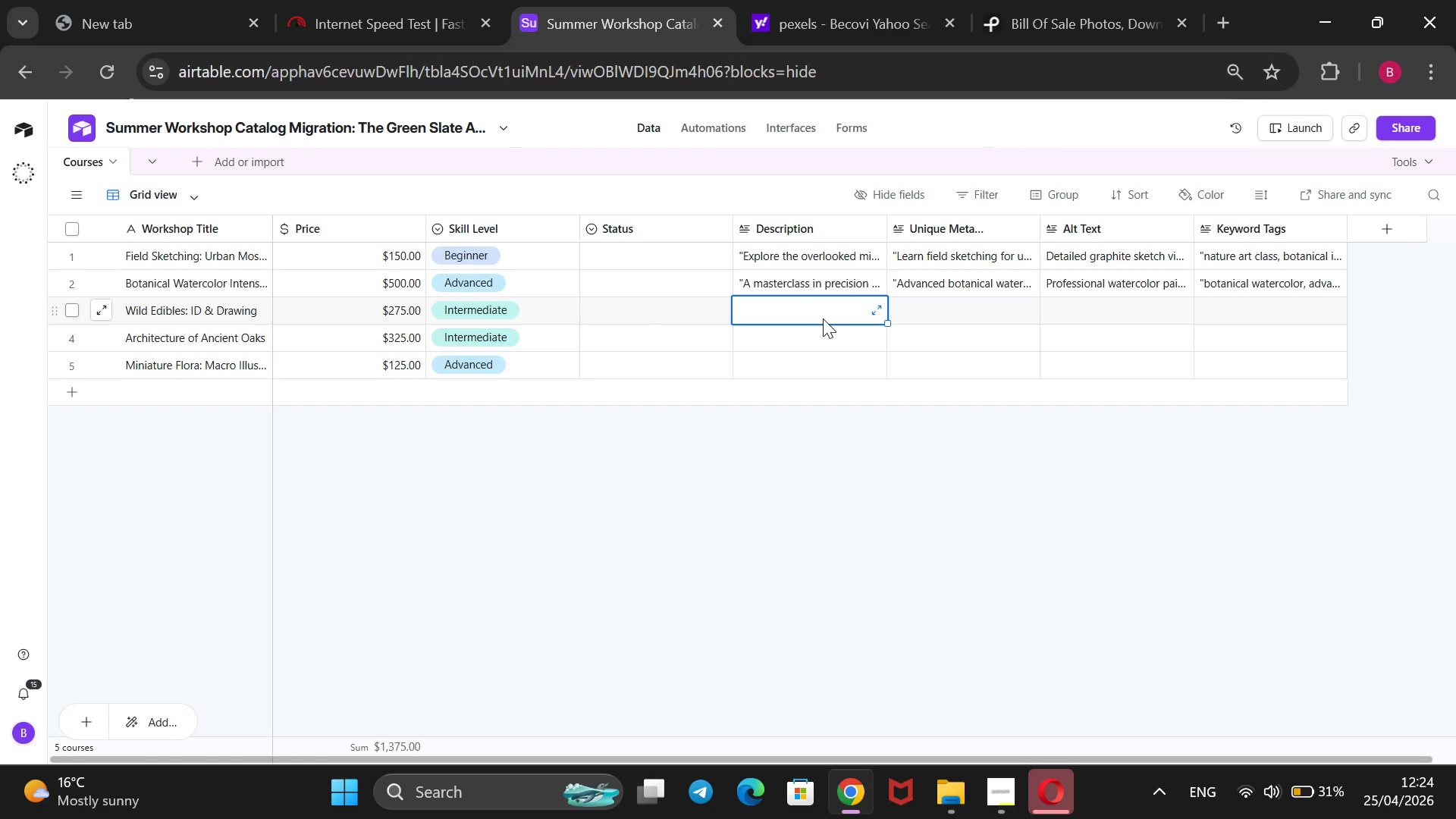 
key(CapsLock)
 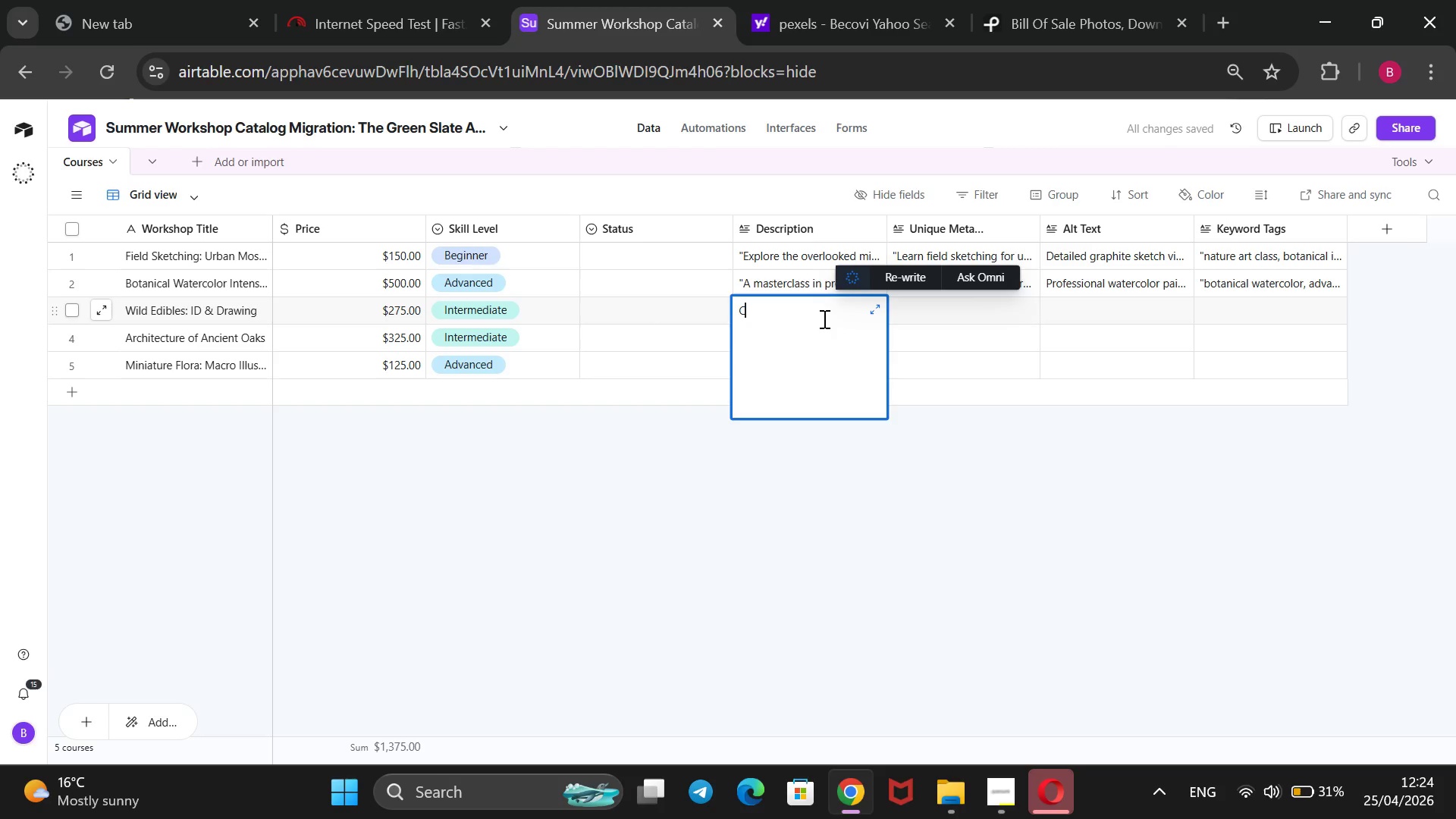 
wait(5.2)
 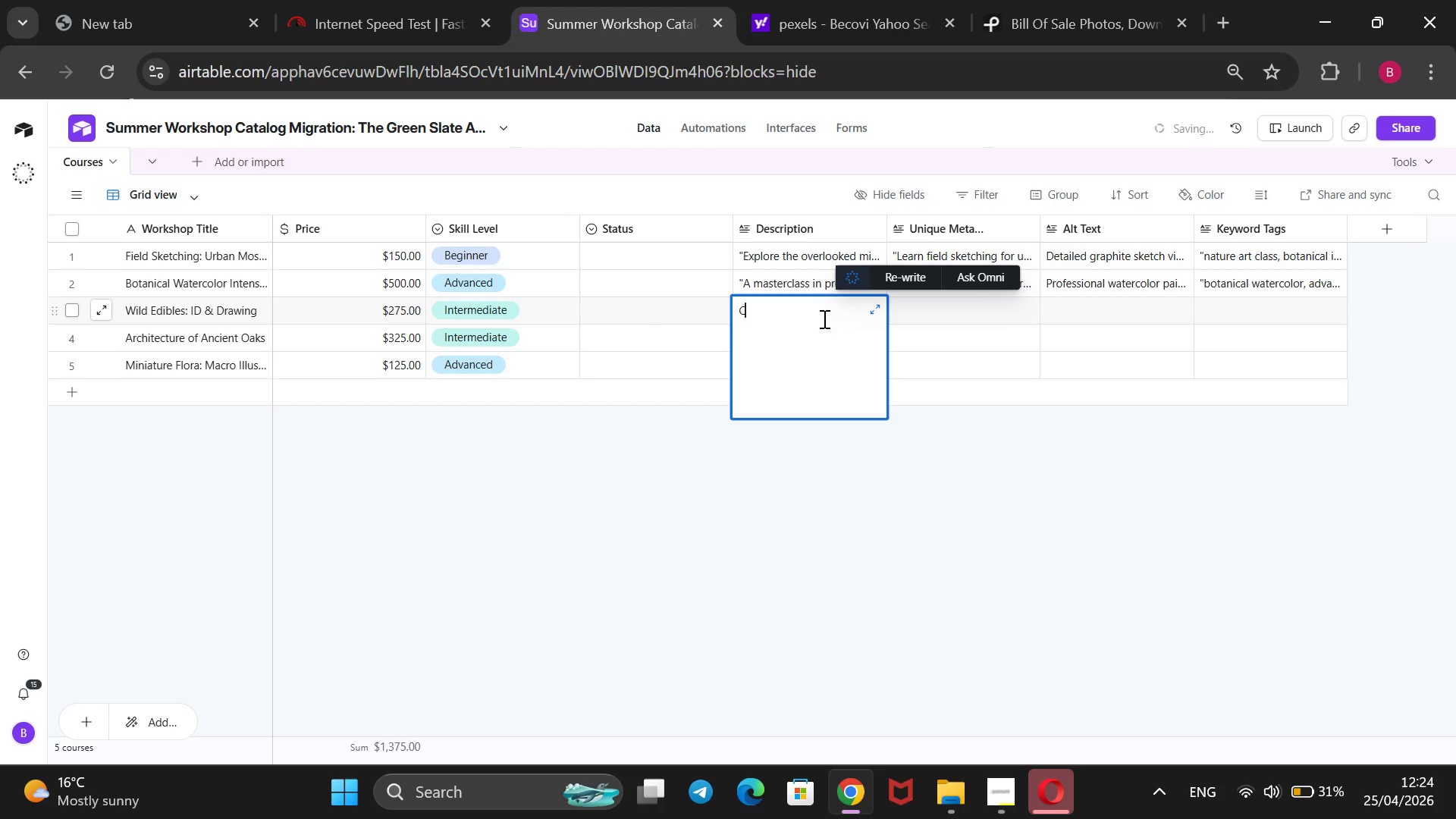 
type(onnect eith the )
key(Backspace)
key(Backspace)
key(Backspace)
key(Backspace)
key(Backspace)
key(Backspace)
key(Backspace)
key(Backspace)
key(Backspace)
type(with the land through both science and art. )
 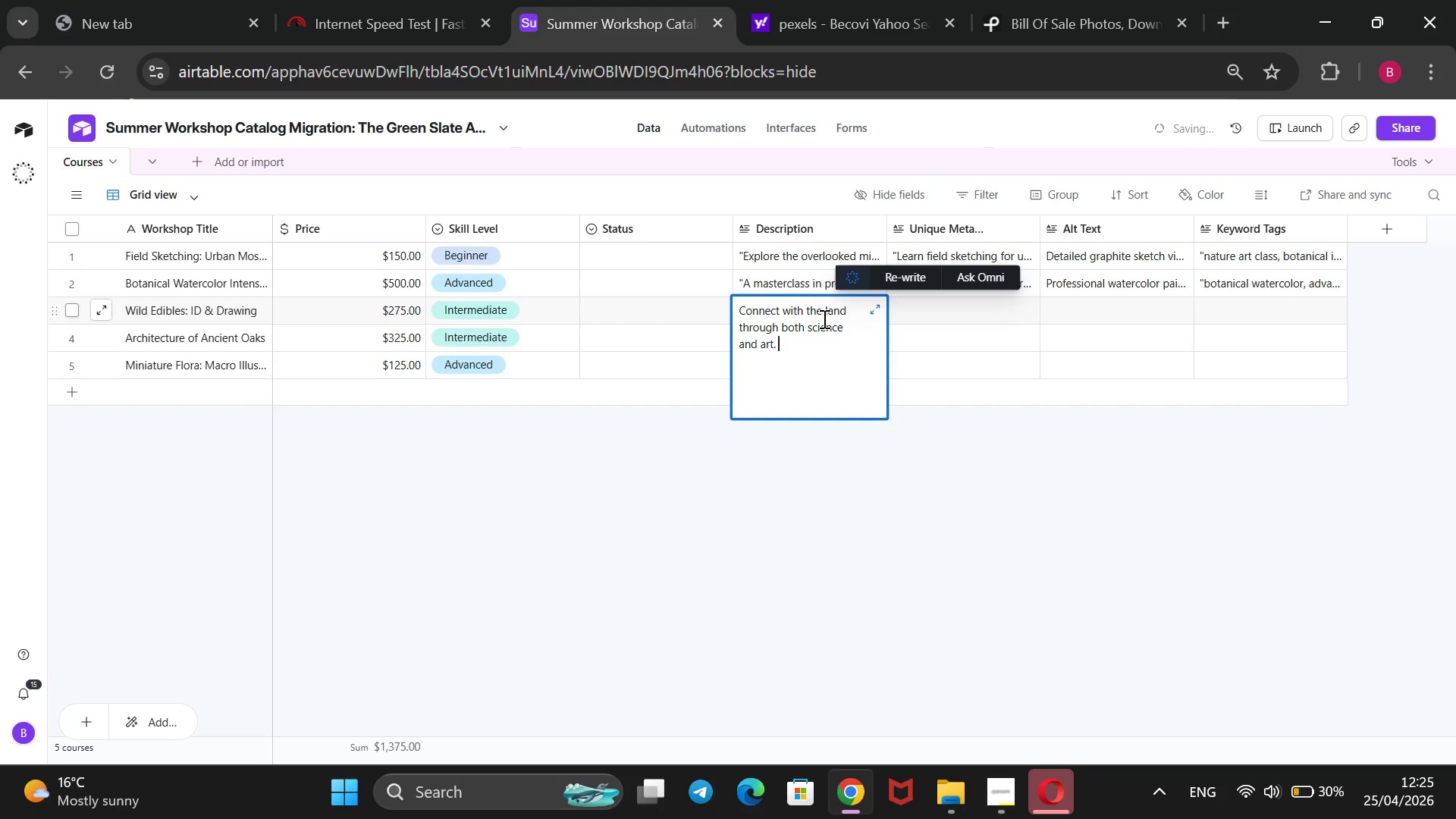 
type(This intermediate workshop bridges the gap between foraging)
 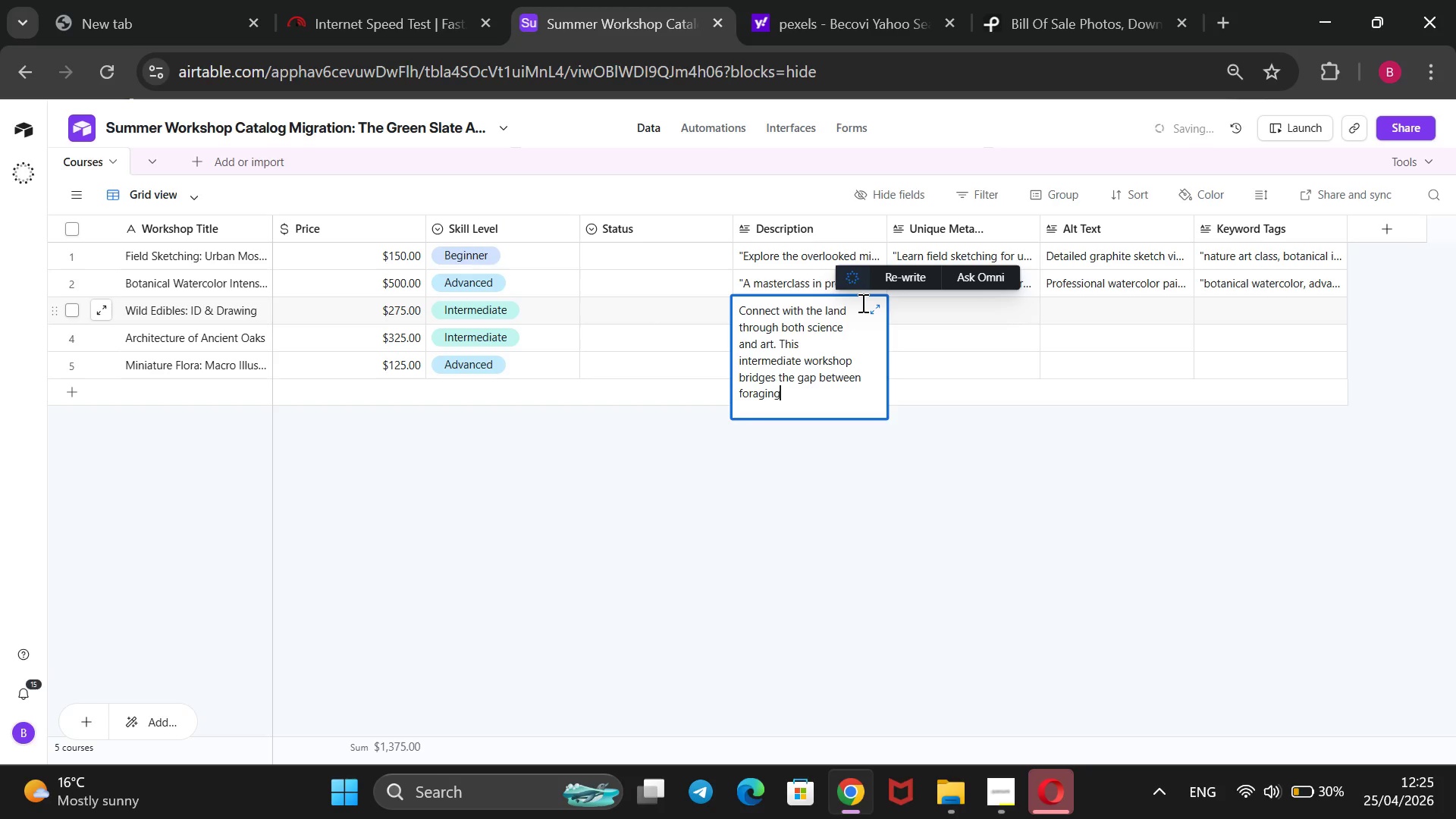 
type( and fine art. Studet)
key(Backspace)
type(nts will spend mornings identifying local wild d)
key(Backspace)
type(edibles in the forest and afternoons documenting their findings in ink and wasj)
key(Backspace)
type(h. We cover the features needed foe )
key(Backspace)
type(r)
key(Backspace)
key(Backspace)
type(r accurate botanical rendering. By the end of the course, each students)
key(Backspace)
type( willh)
key(Backspace)
type( have created a personalized @@)
 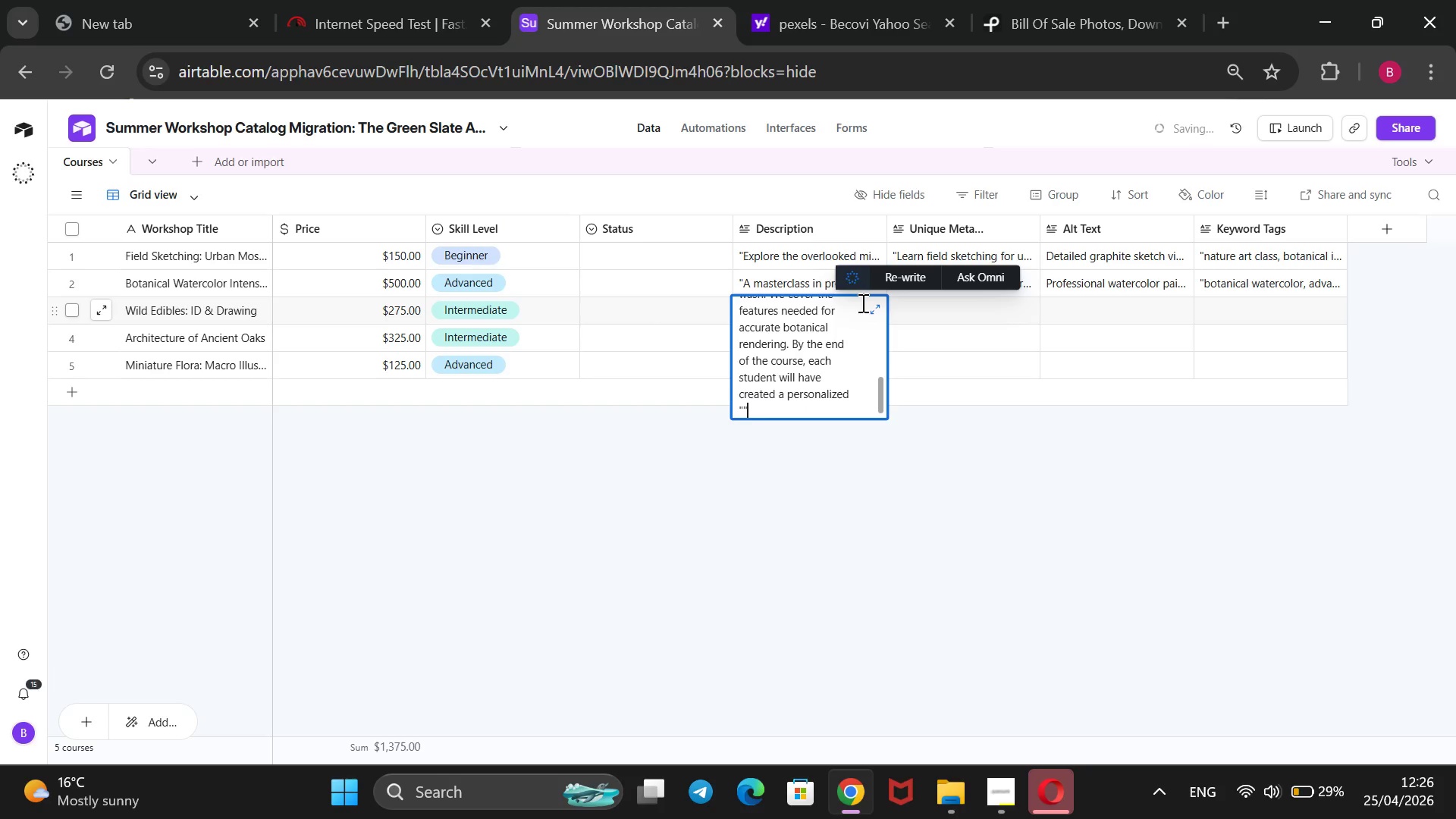 
key(ArrowLeft)
 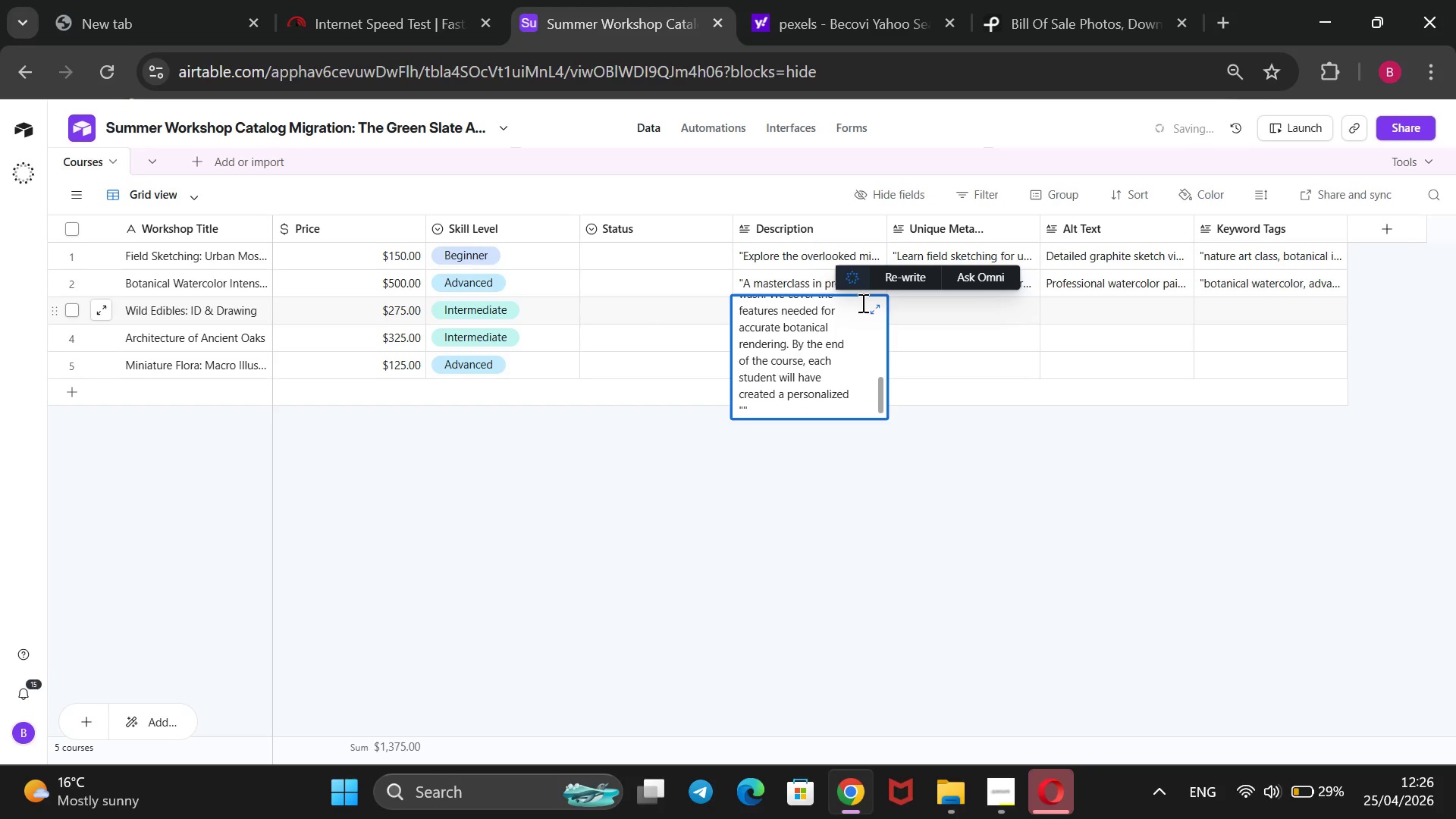 
key(CapsLock)
 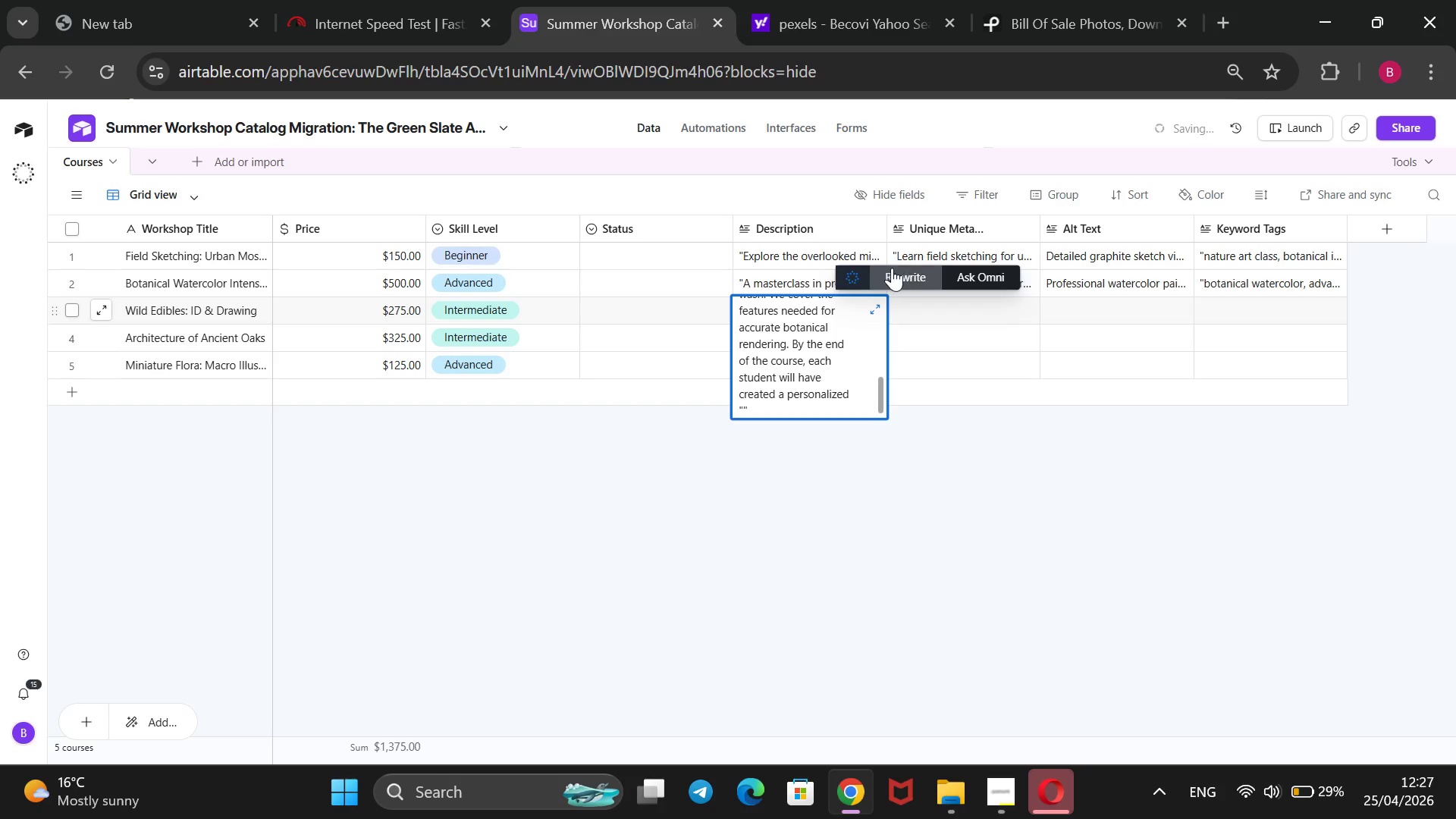 
type(Forager`s Field Guide)
 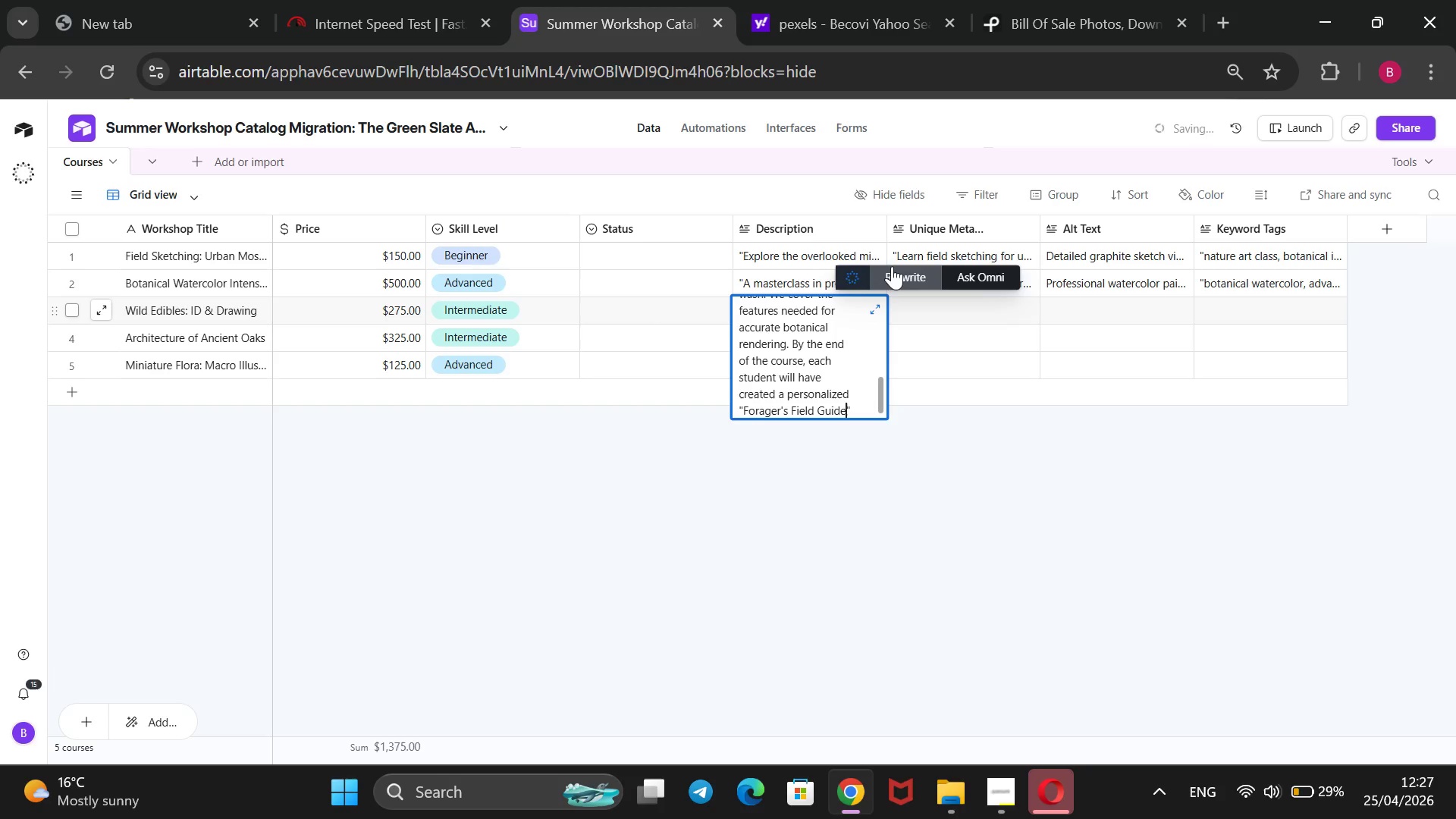 
key(ArrowRight)
 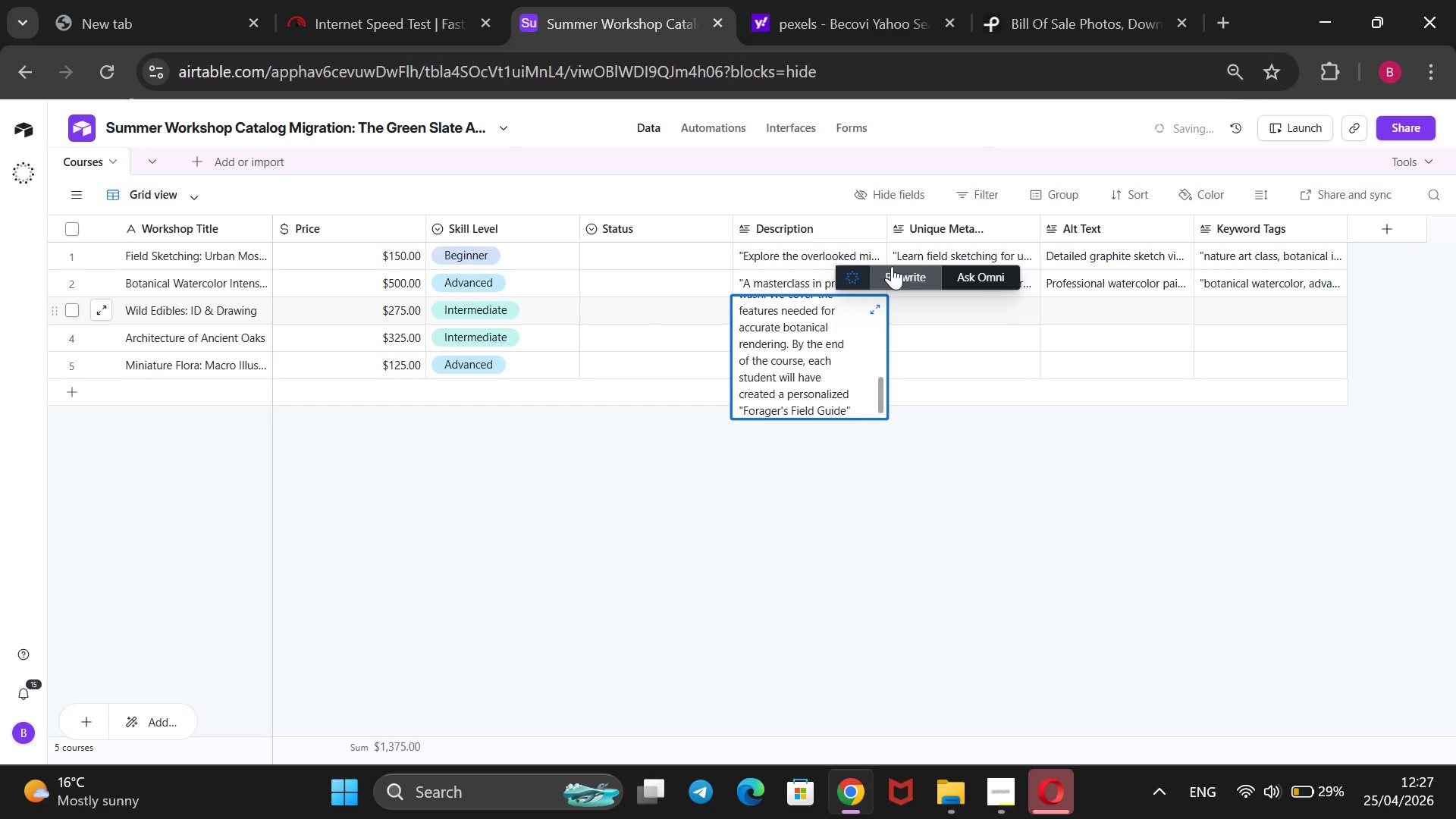 
type( featuring five )
 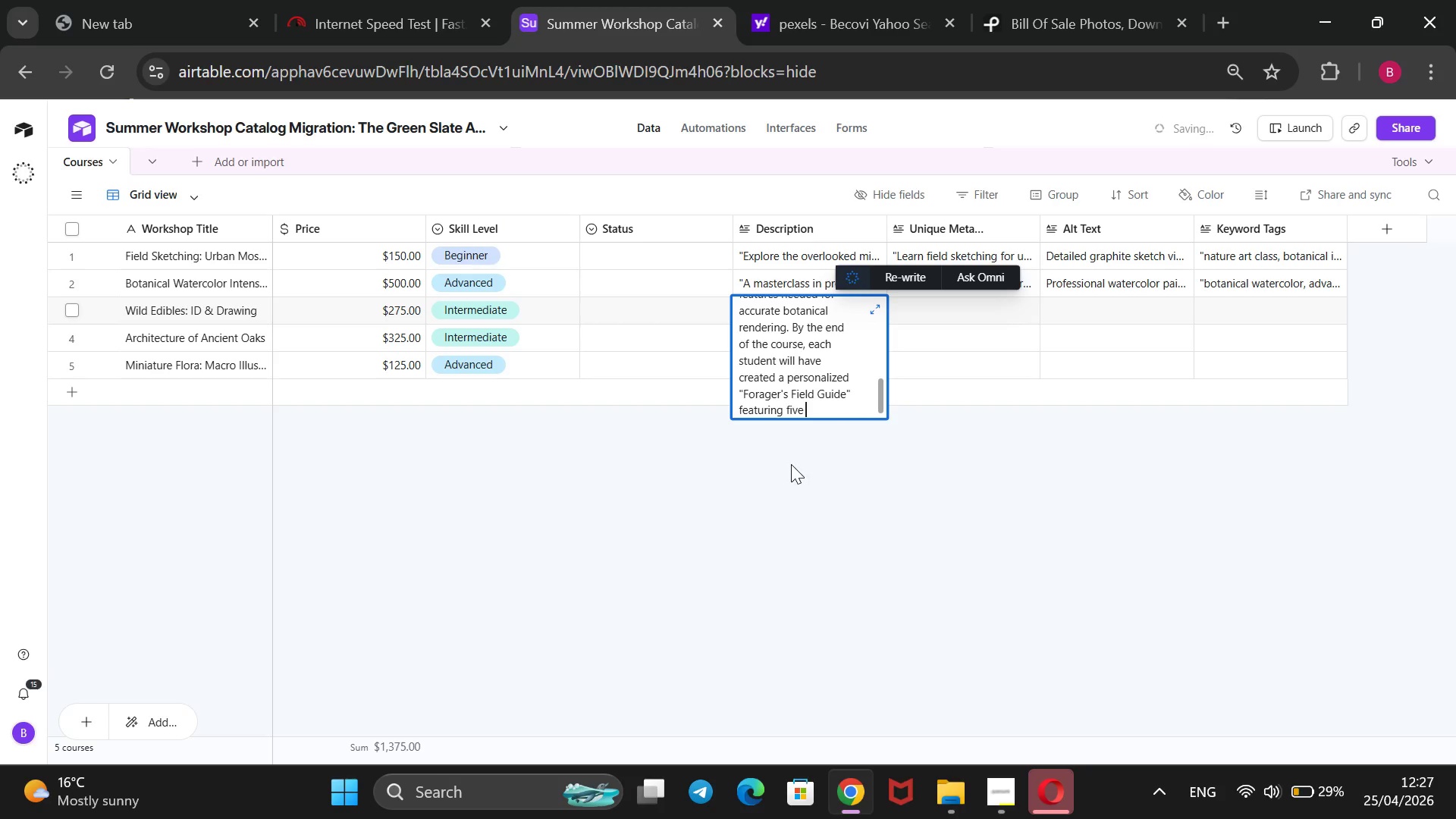 
scroll: coordinate [793, 410], scroll_direction: down, amount: 1.0
 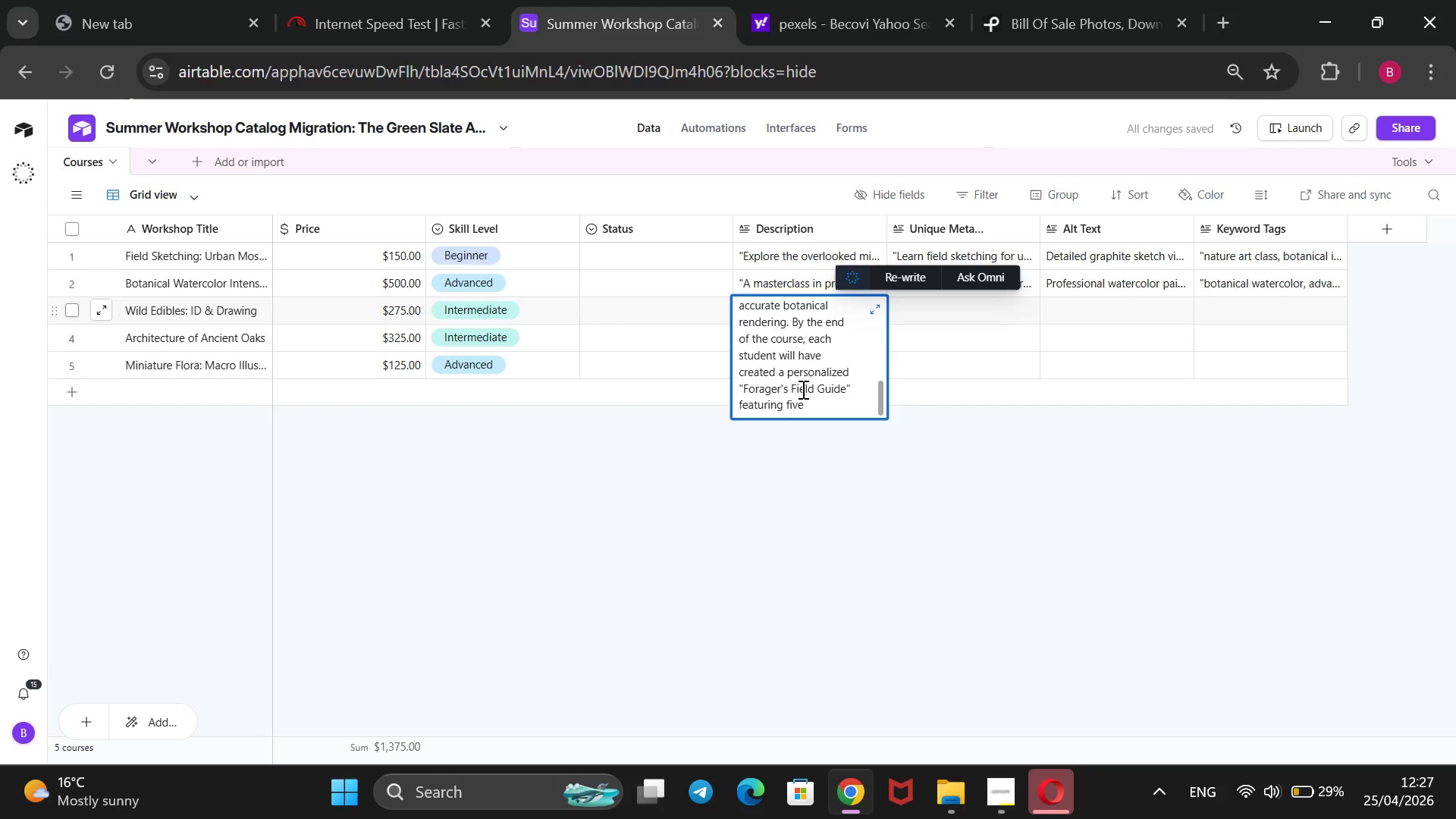 
scroll: coordinate [800, 390], scroll_direction: up, amount: 2.0
 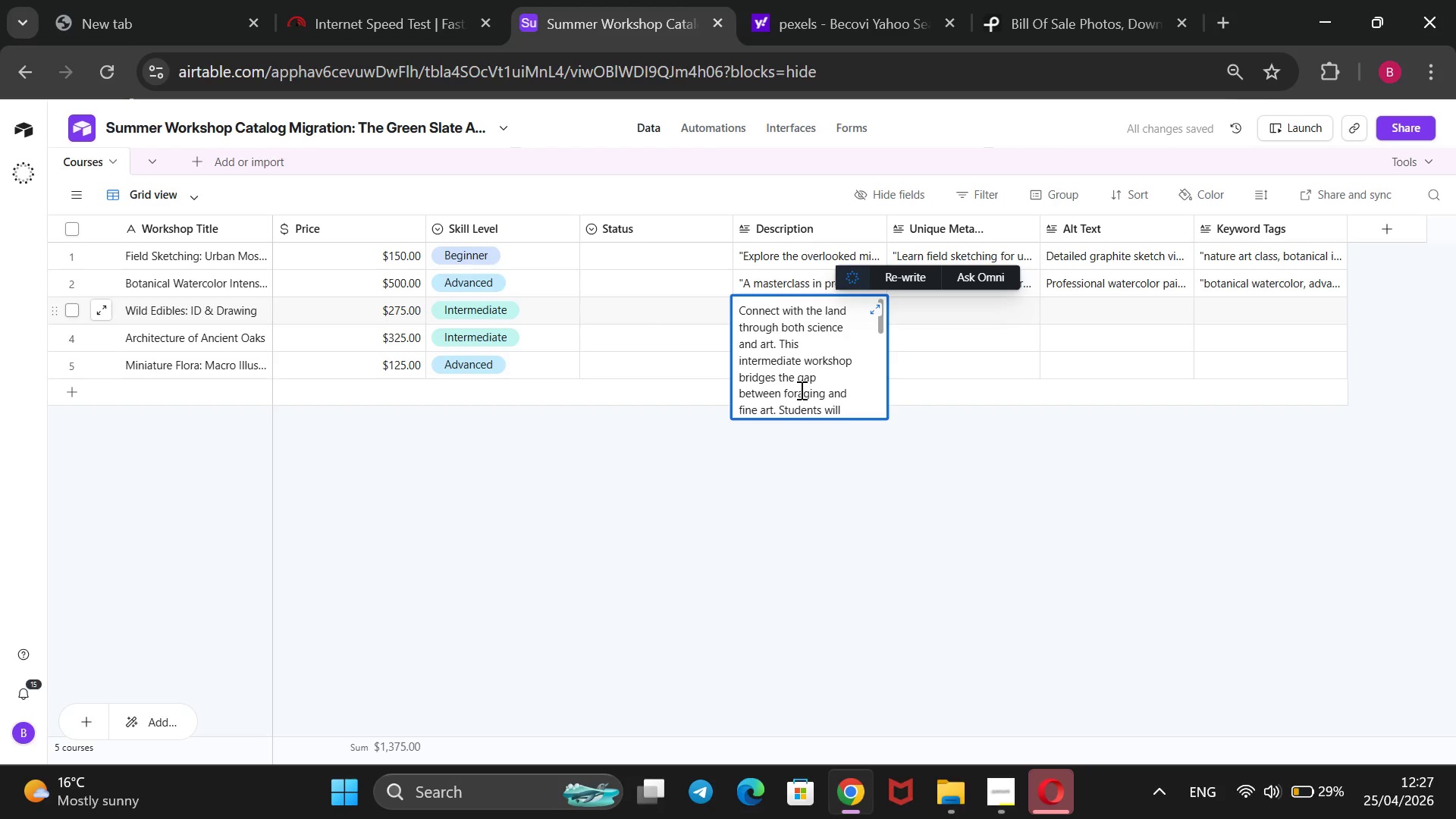 
scroll: coordinate [800, 390], scroll_direction: down, amount: 3.0
 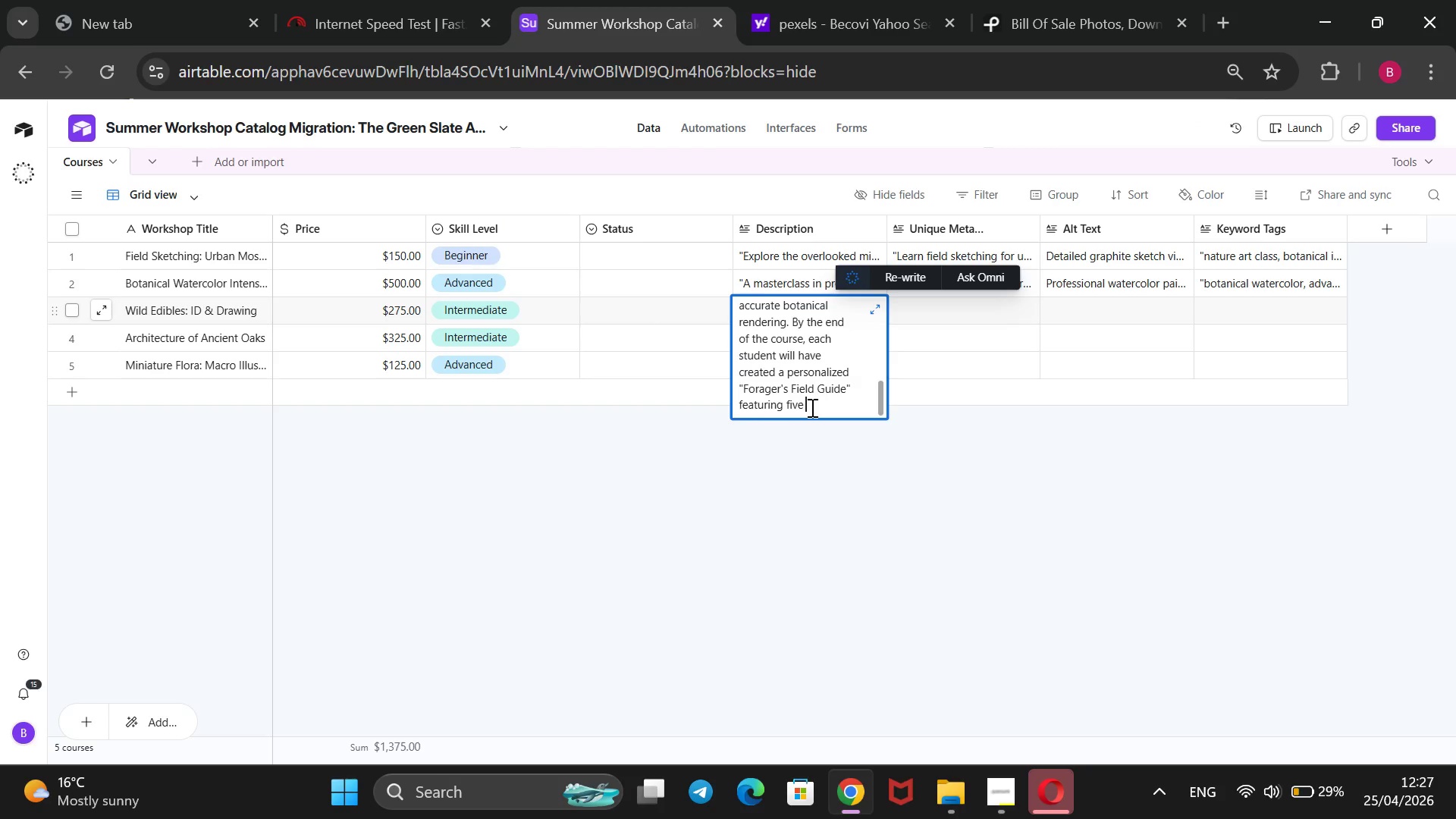 
wait(5.25)
 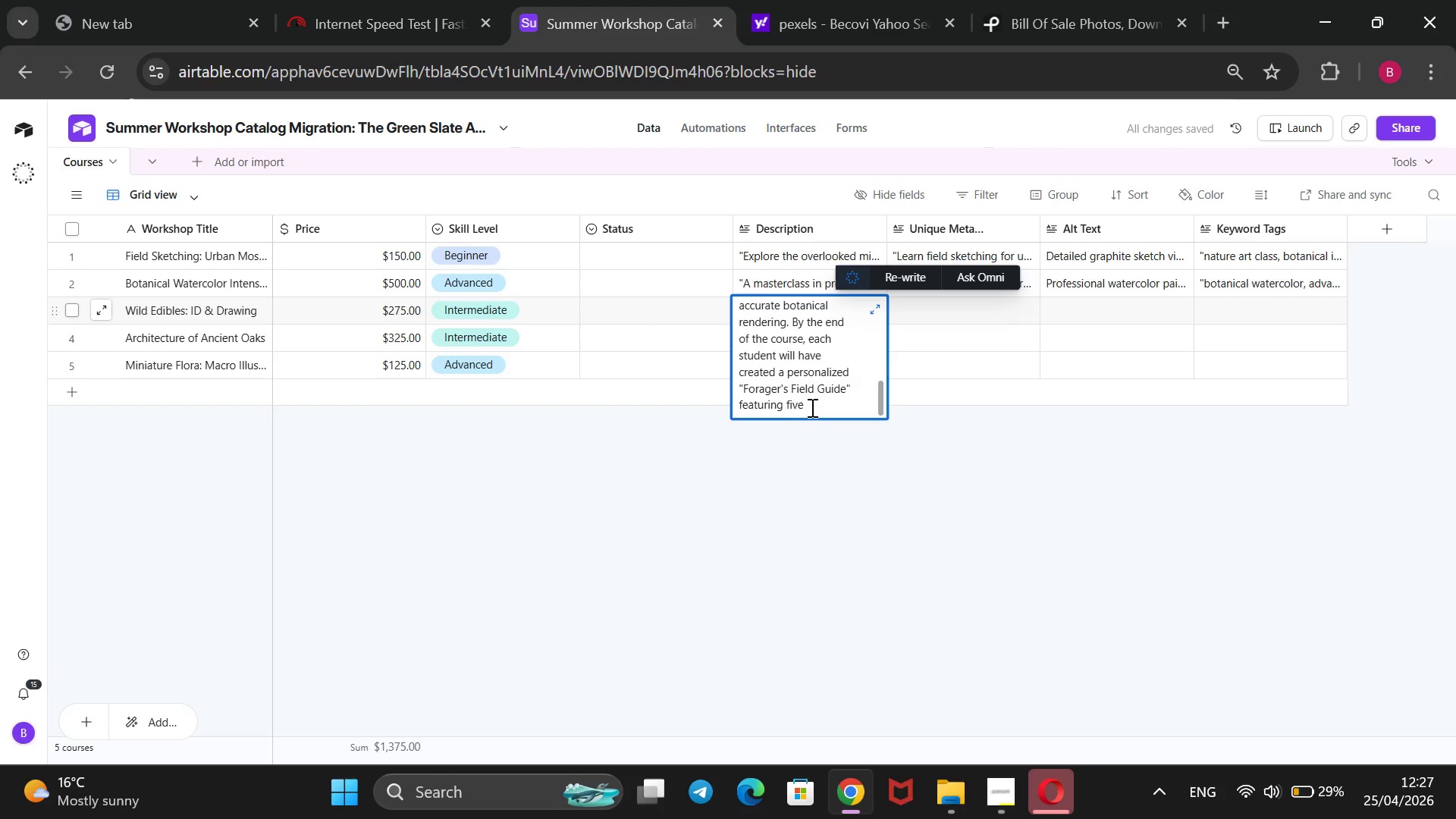 
type(local species, including dane)
key(Backspace)
type(delion, wild garlic )
key(Backspace)
type(, and elderberry. Gain practical knowledge while mastering the art of the naturali)
 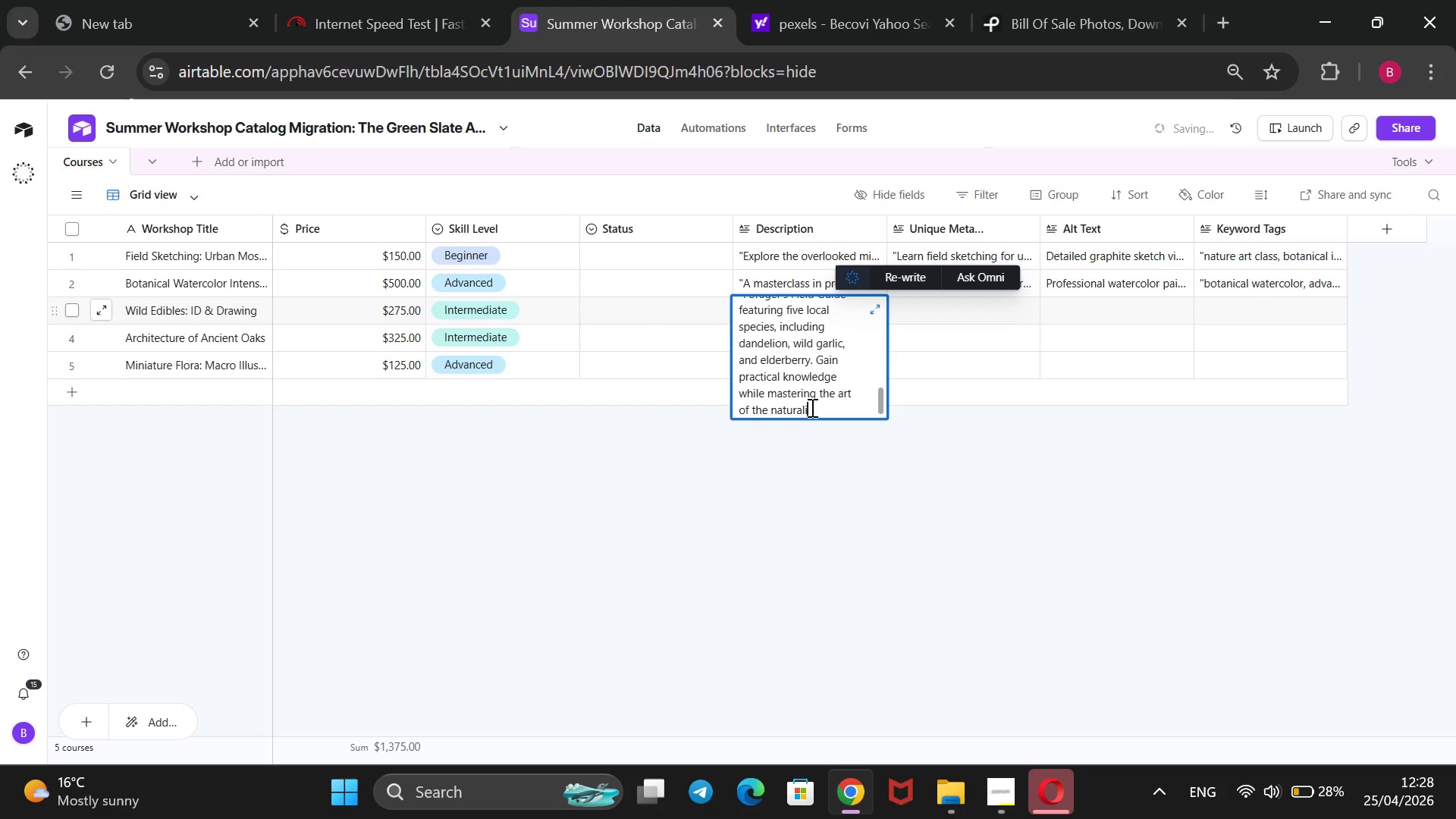 
type(st`s journal.)
 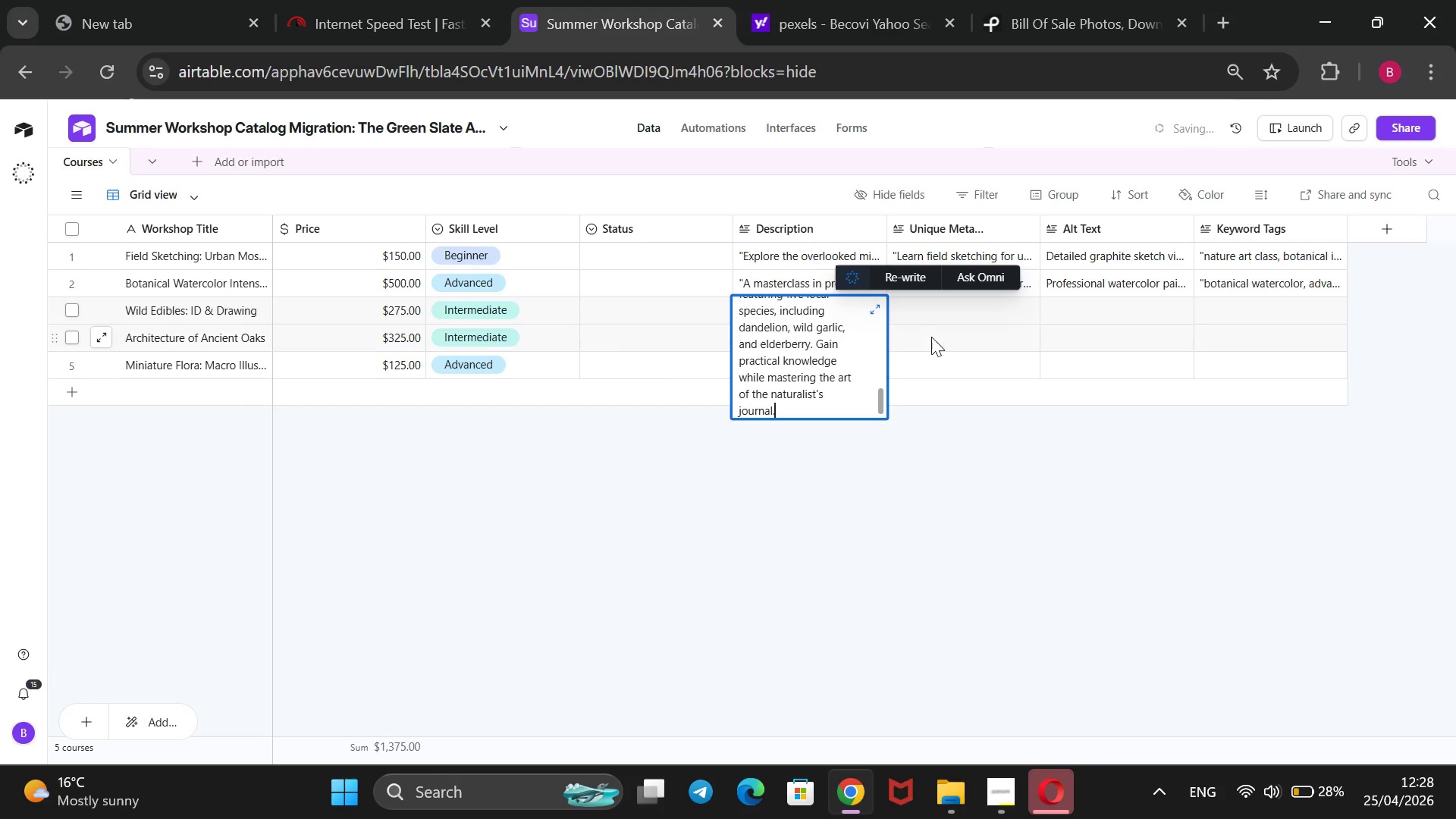 
left_click([939, 312])
 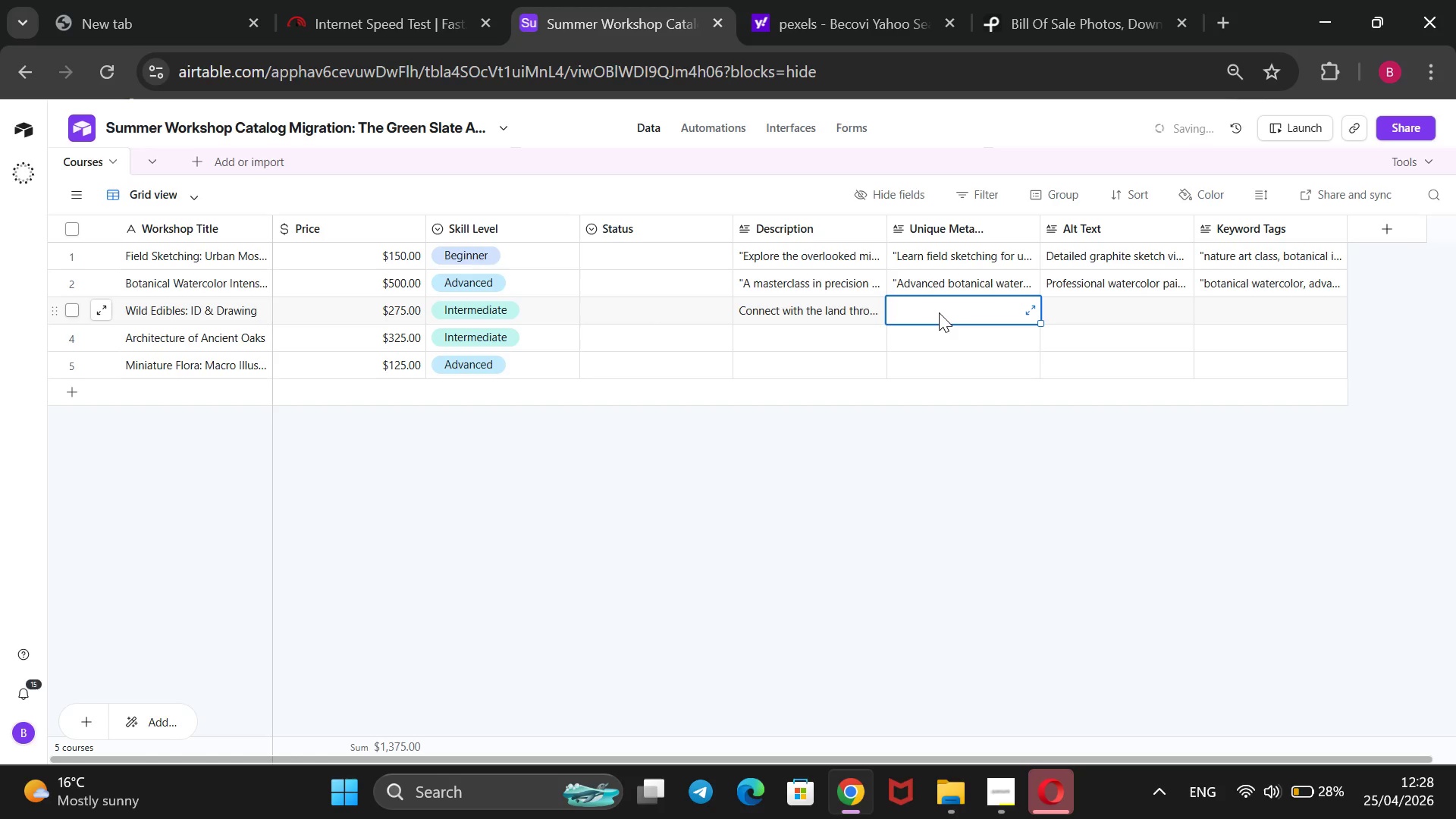 
wait(5.28)
 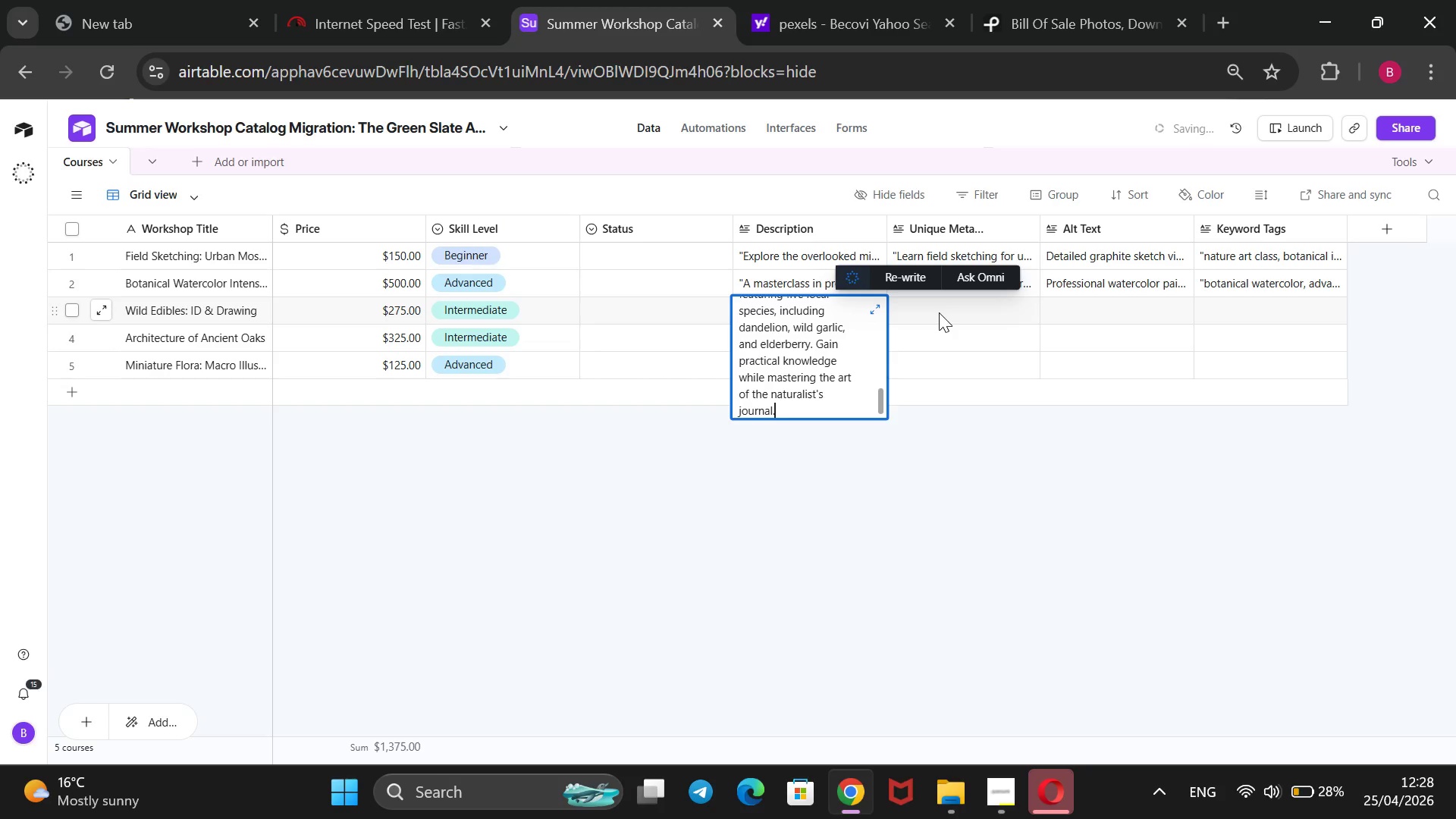 
type(@@)
 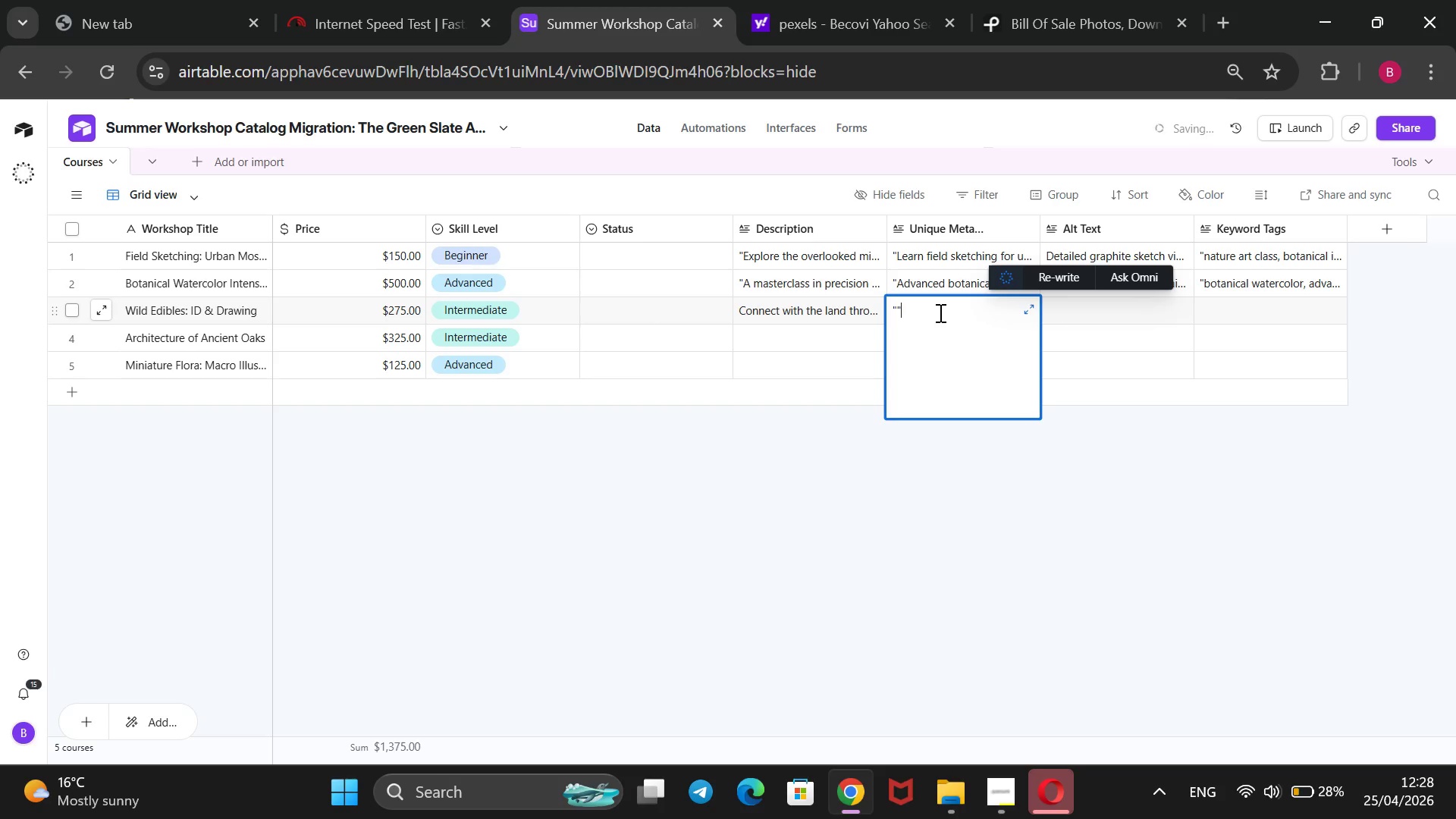 
key(ArrowLeft)
 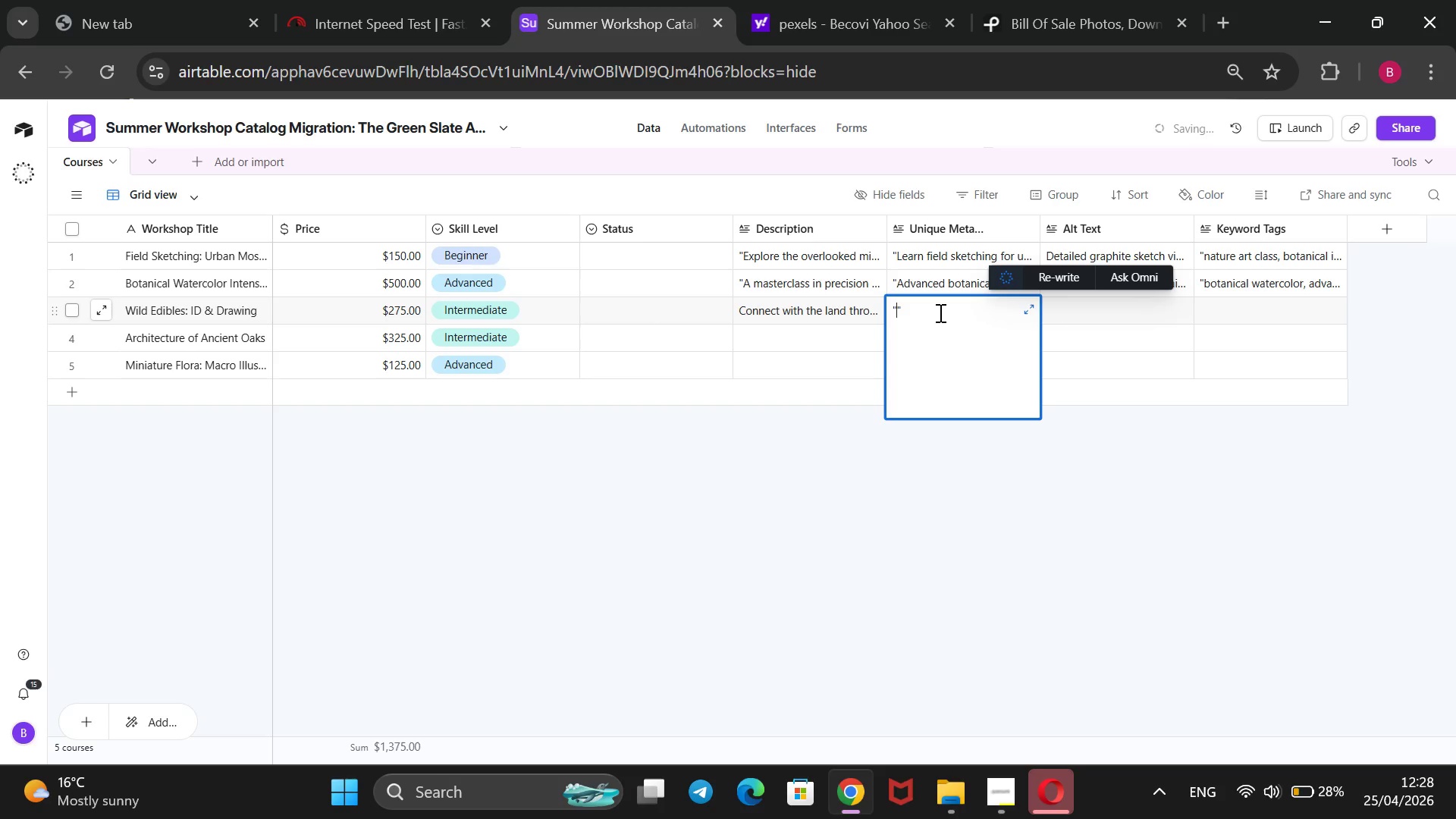 
type(Intermediate workshop on wil edible identification and drawing )
key(Backspace)
type(. )
 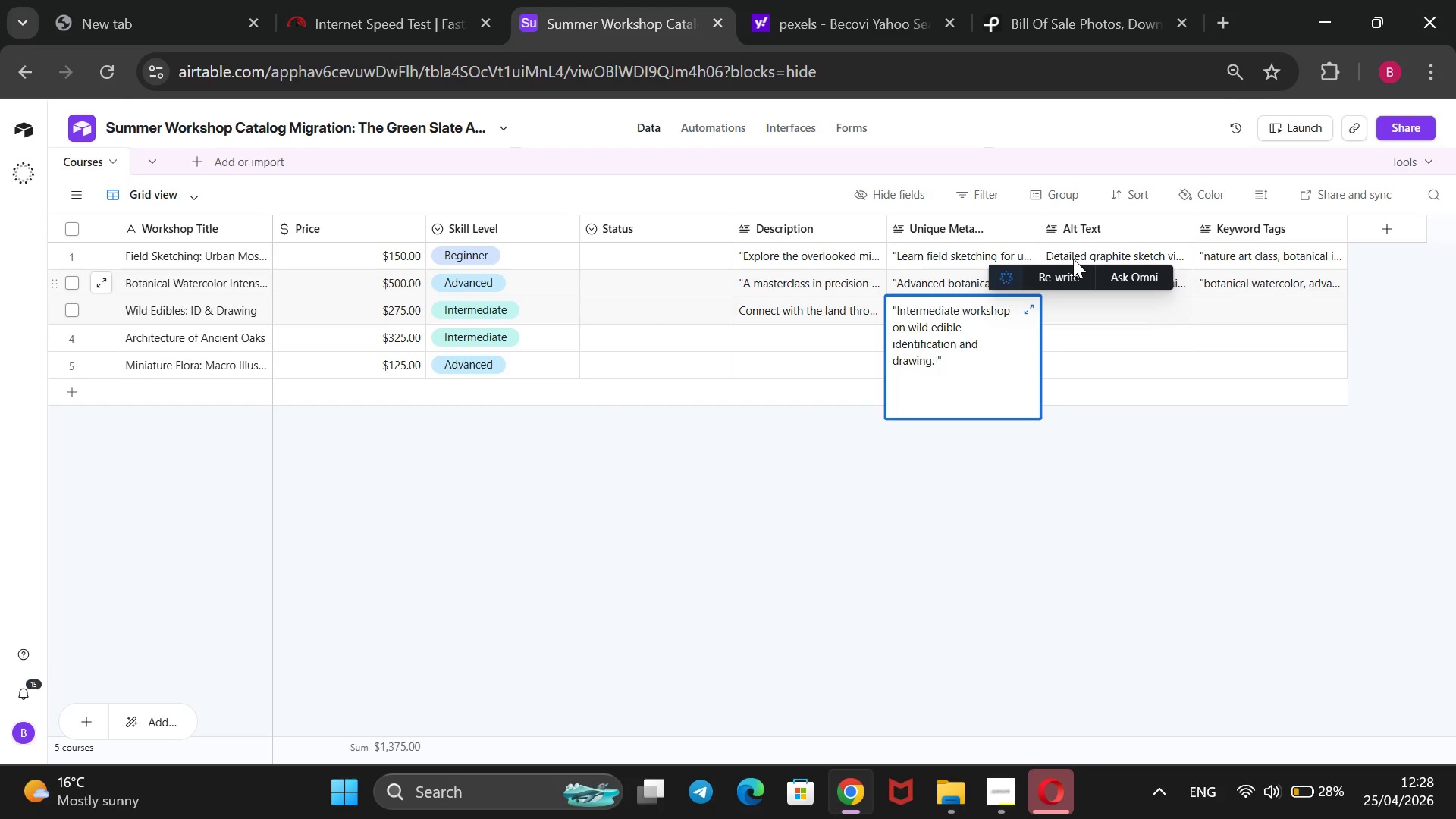 
type(Create )
 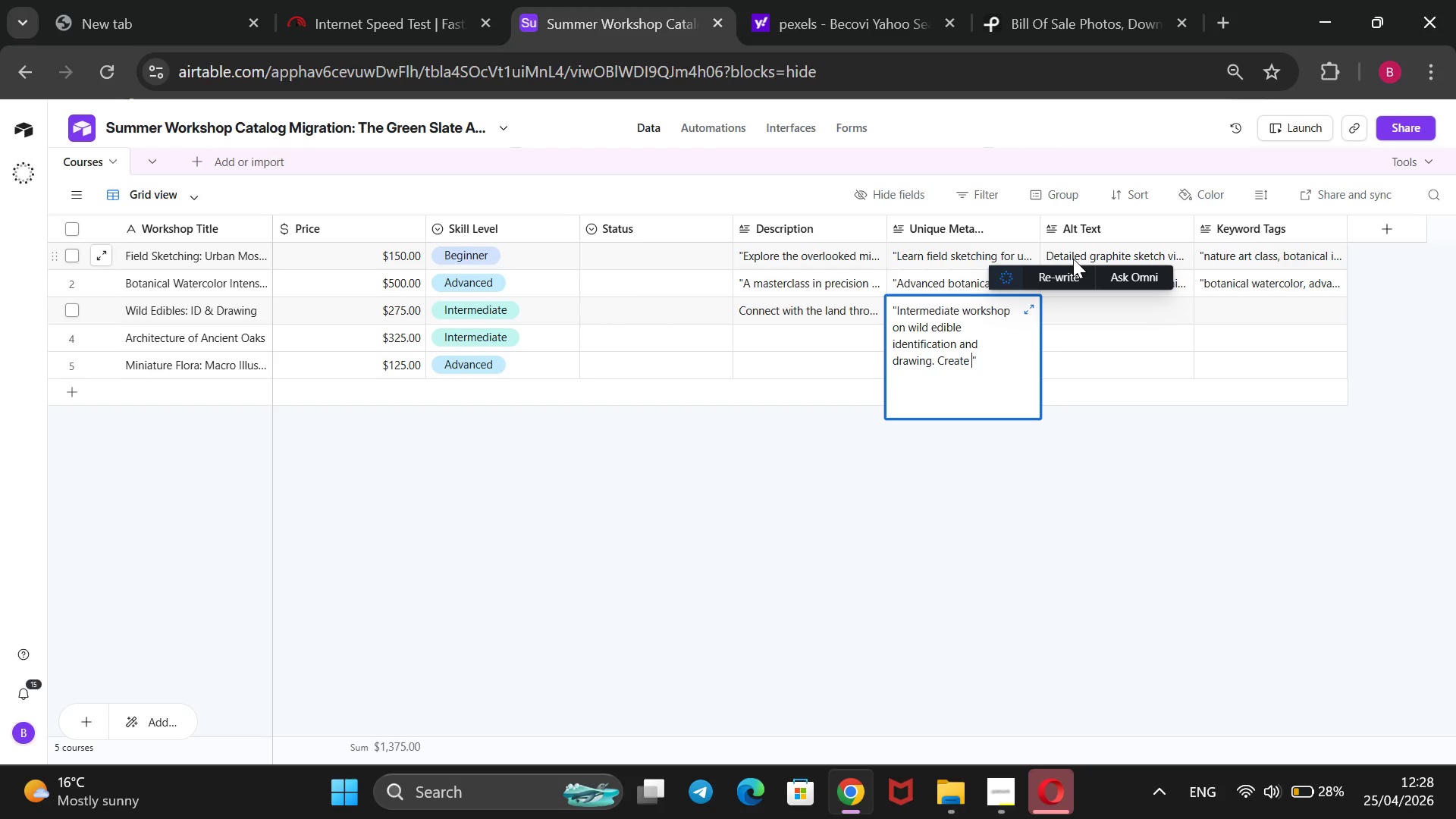 
type(your own botanical field guide while learning to forage safr)
key(Backspace)
type(ely and draw accurately.)
 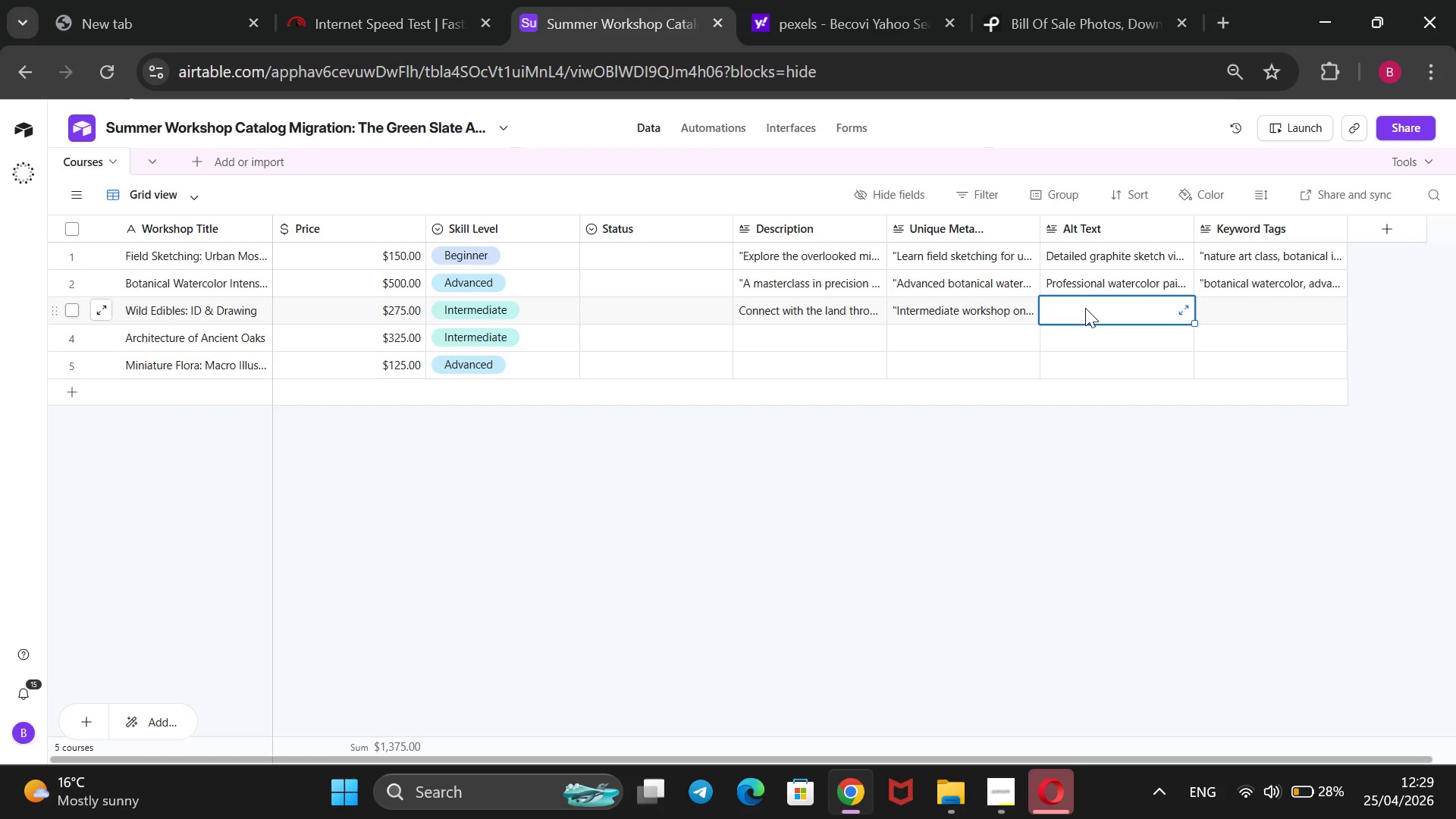 
wait(22.88)
 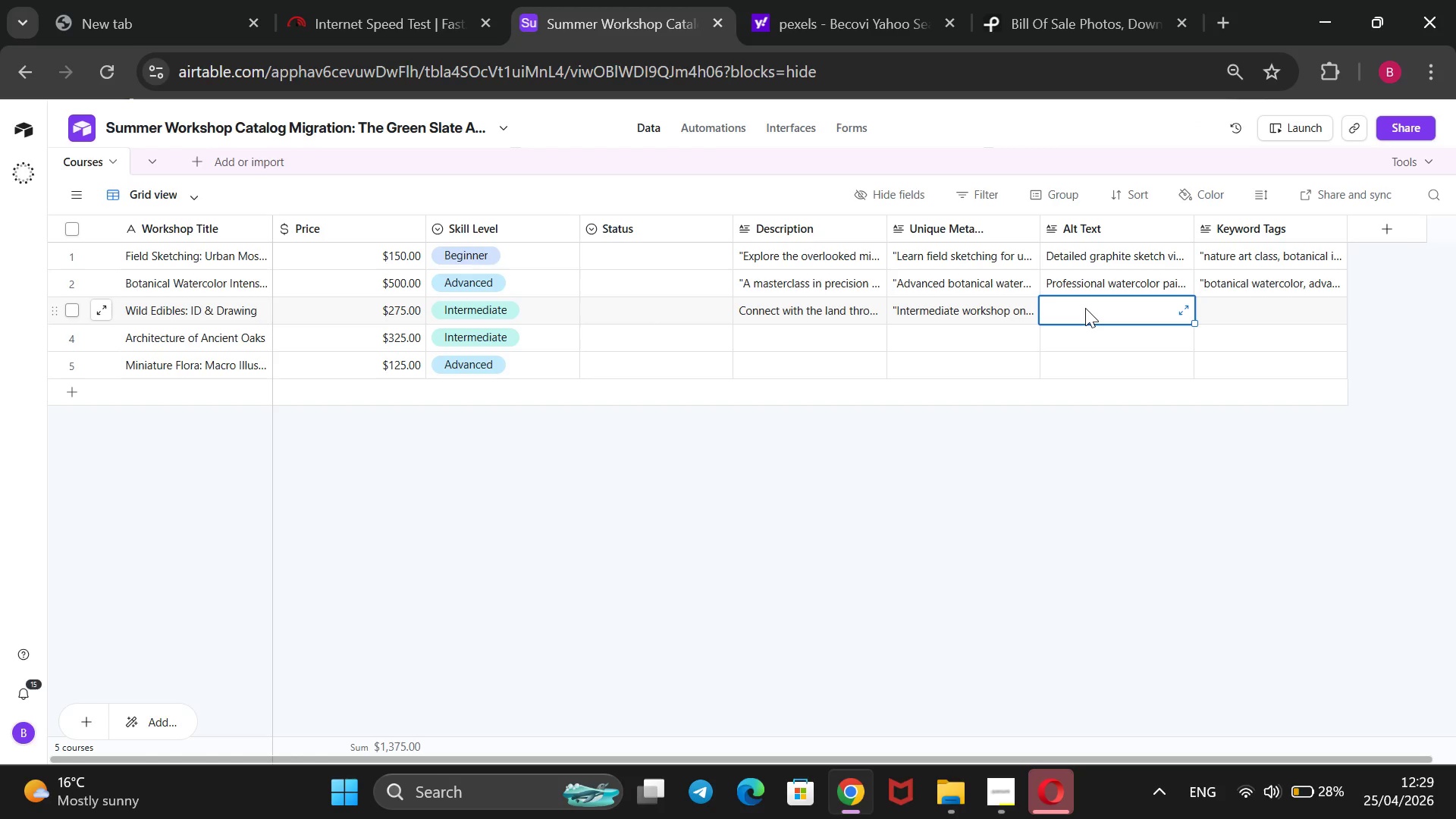 
type(Hand-drwan ink illustration of wild garlic plant i)
key(Backspace)
type(with detailed roots and flowering bulbs.)
 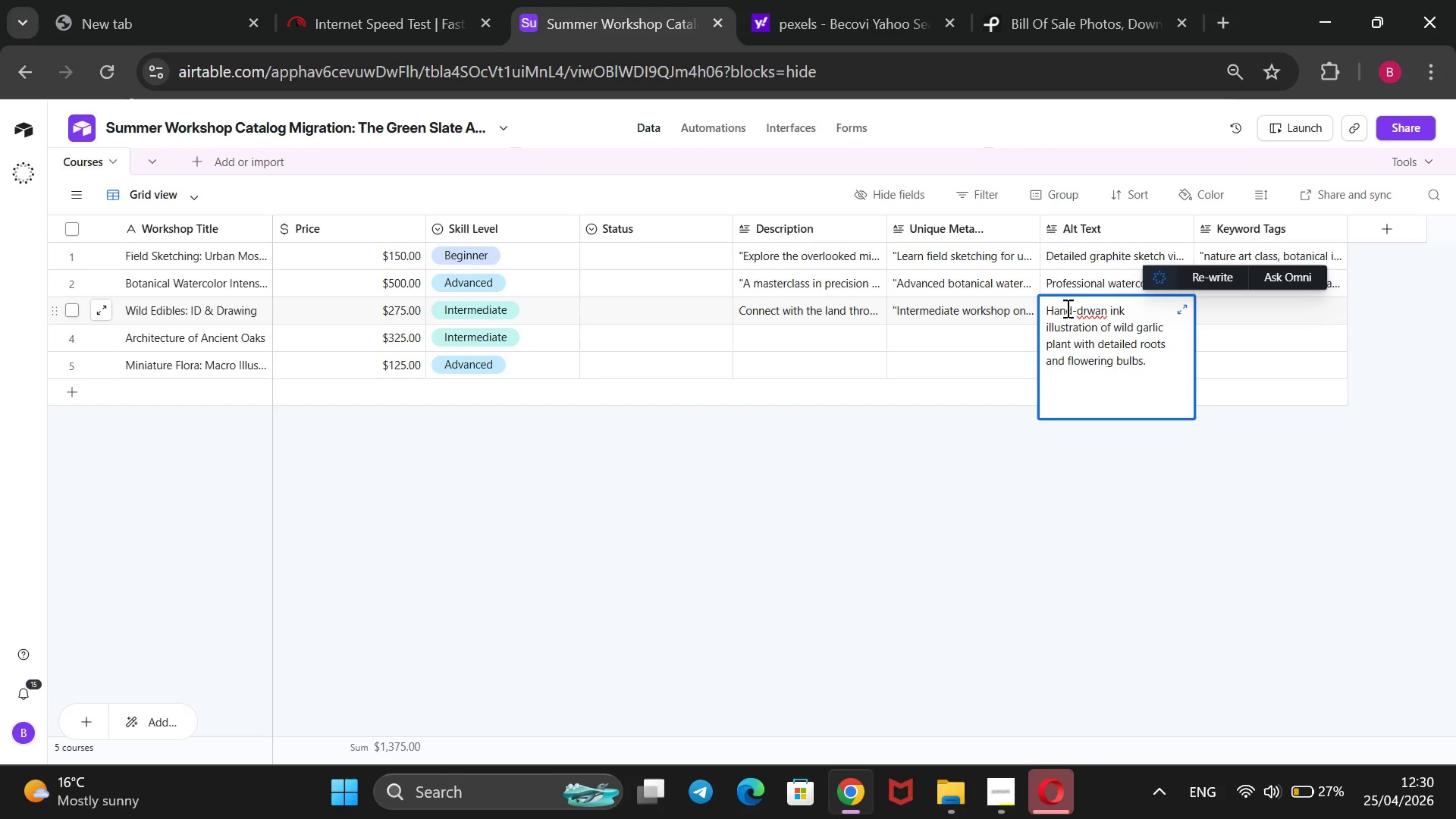 
left_click([1087, 308])
 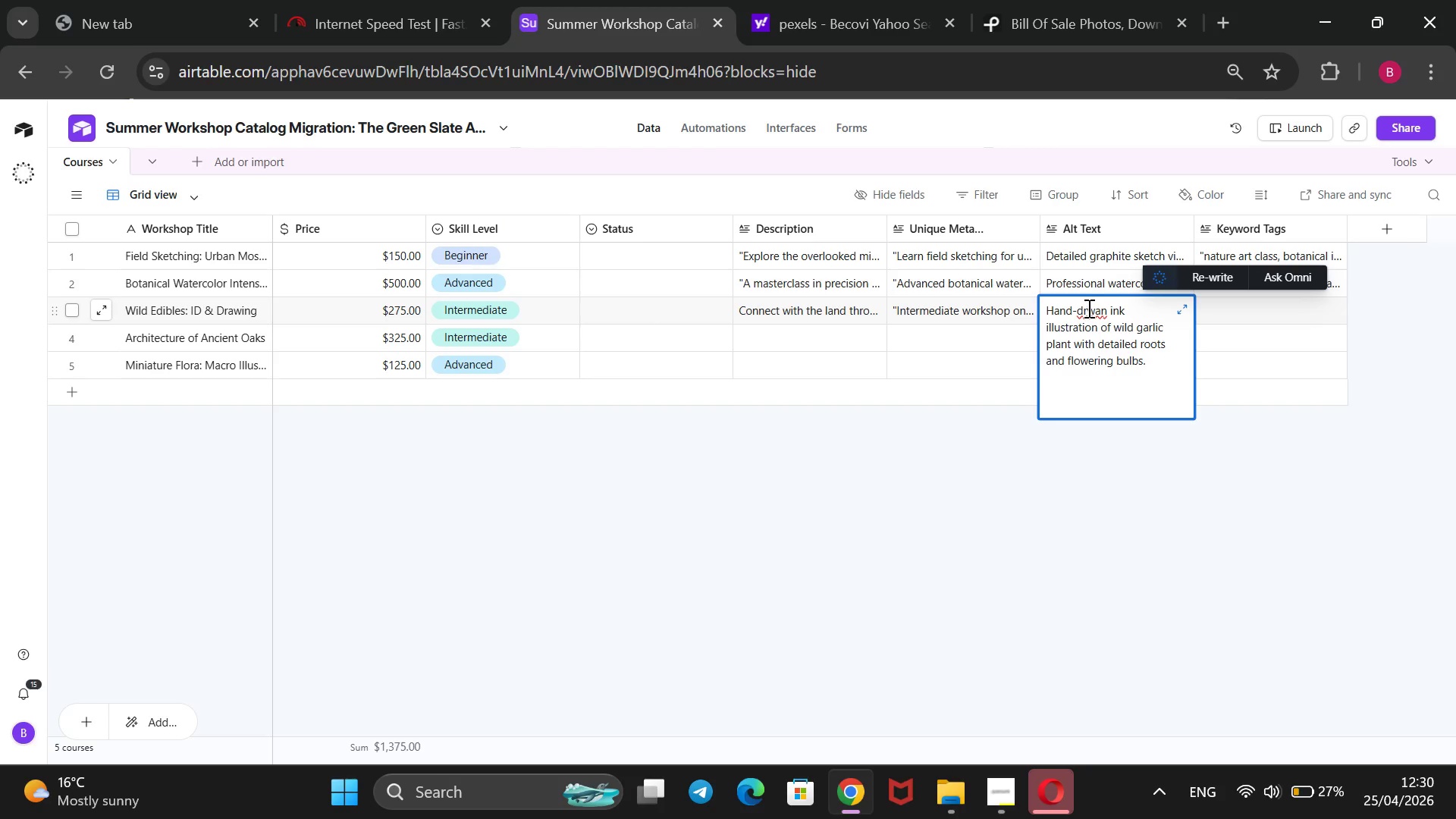 
key(A)
 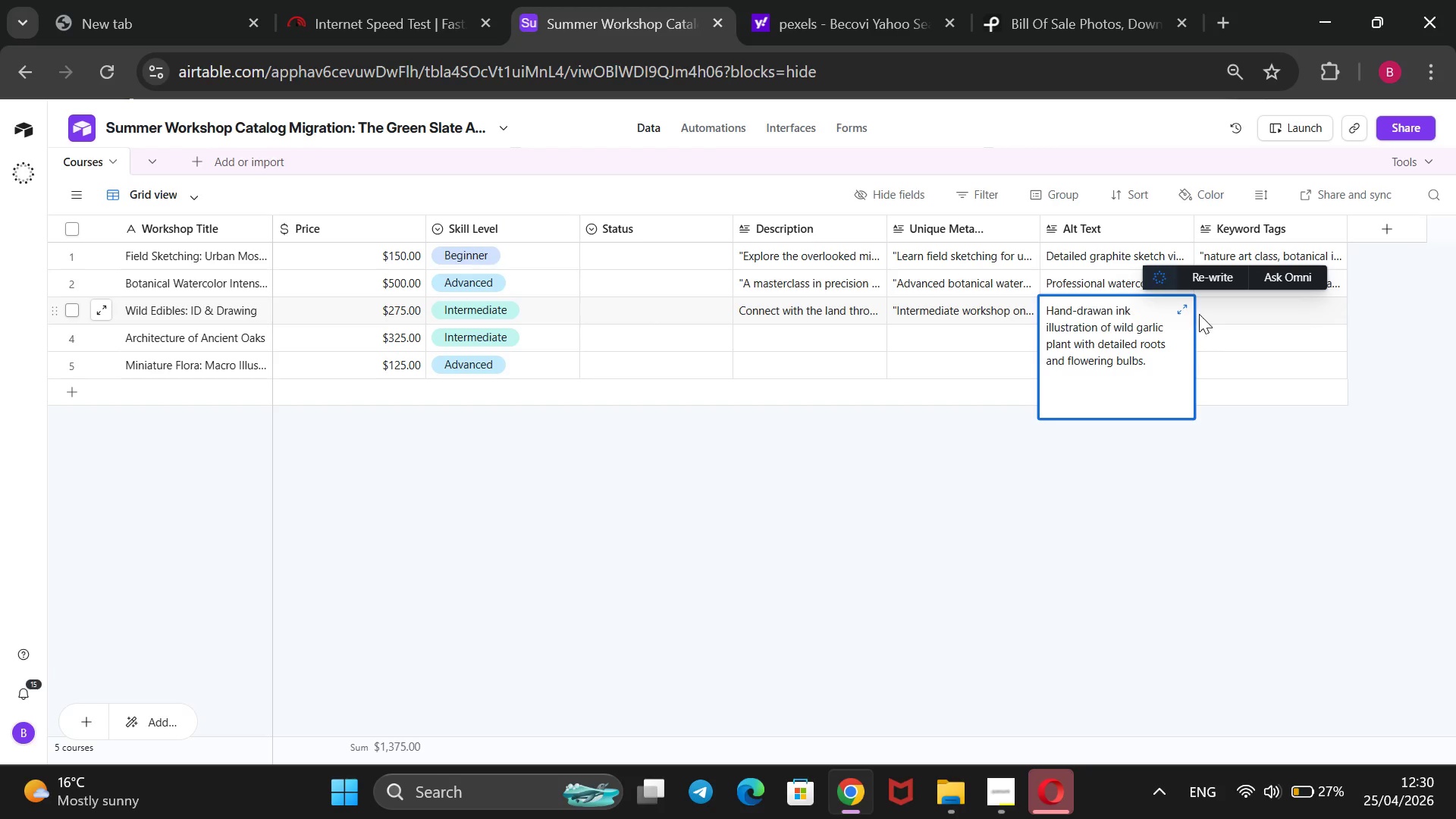 
left_click([1214, 312])
 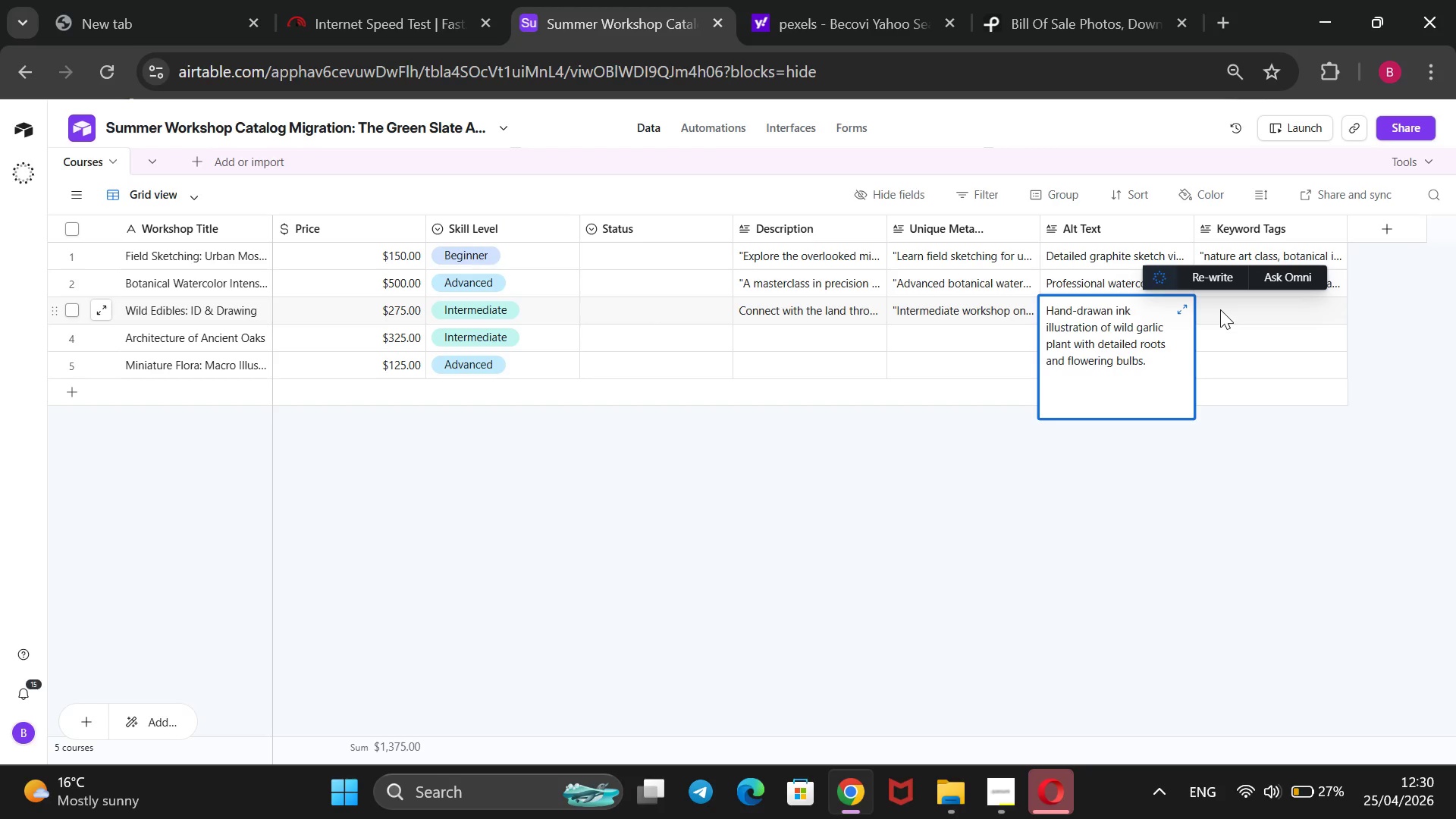 
type(@@)
 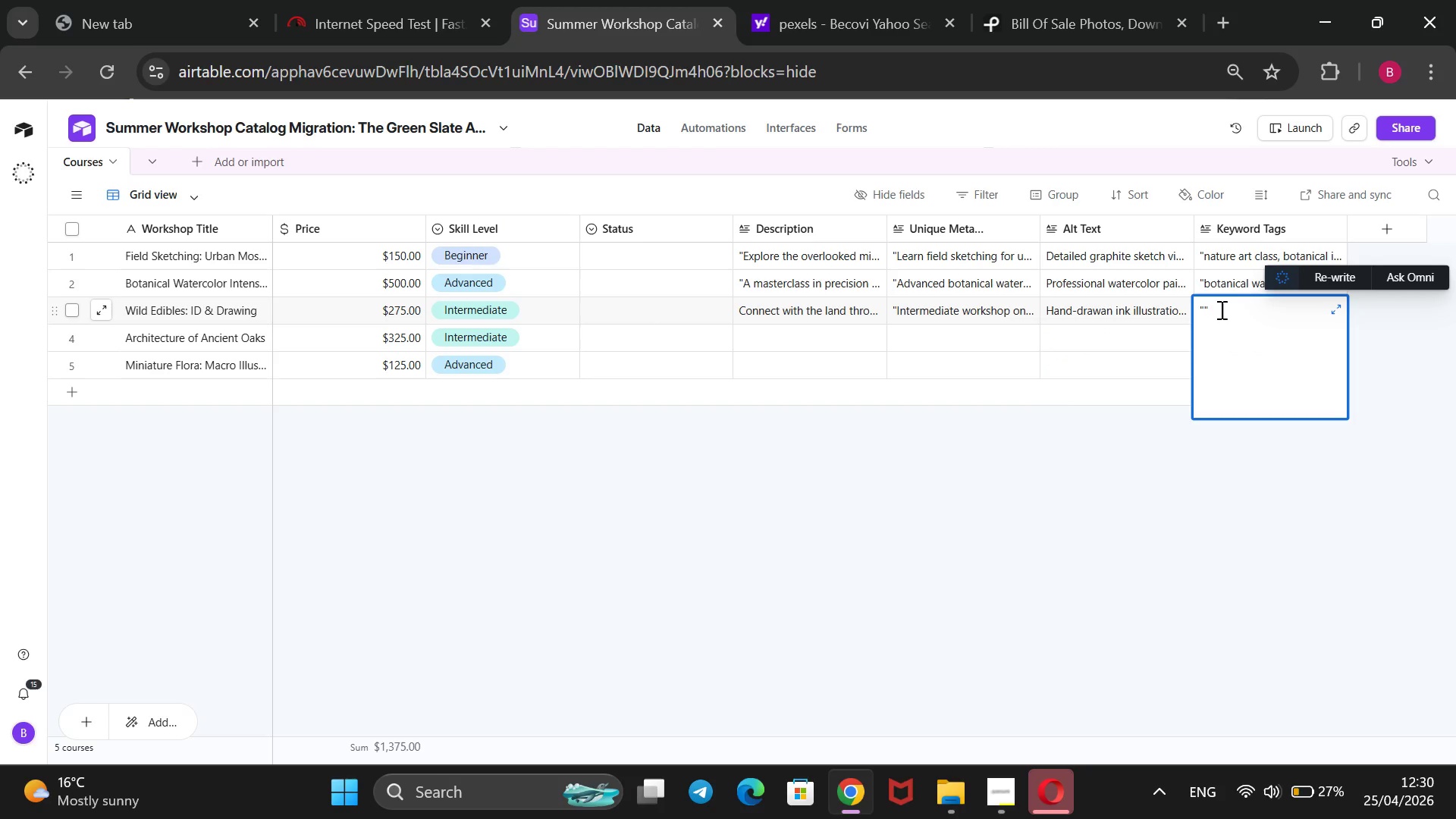 
key(ArrowLeft)
 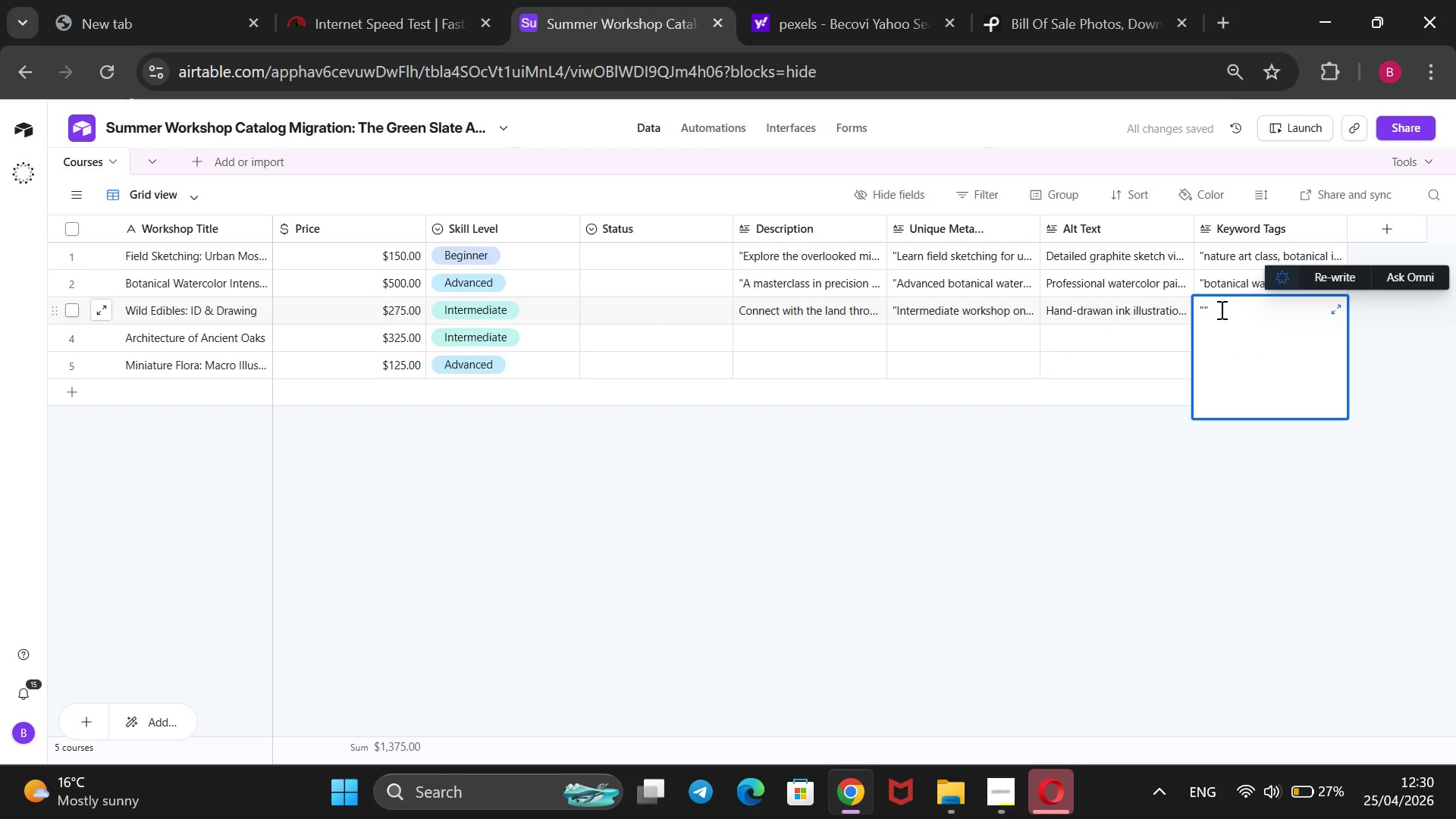 
type(foraging art, wild edibles, nature drawing,b)
key(Backspace)
type( botanical identification, ink and wasj)
key(Backspace)
type(h, eth)
 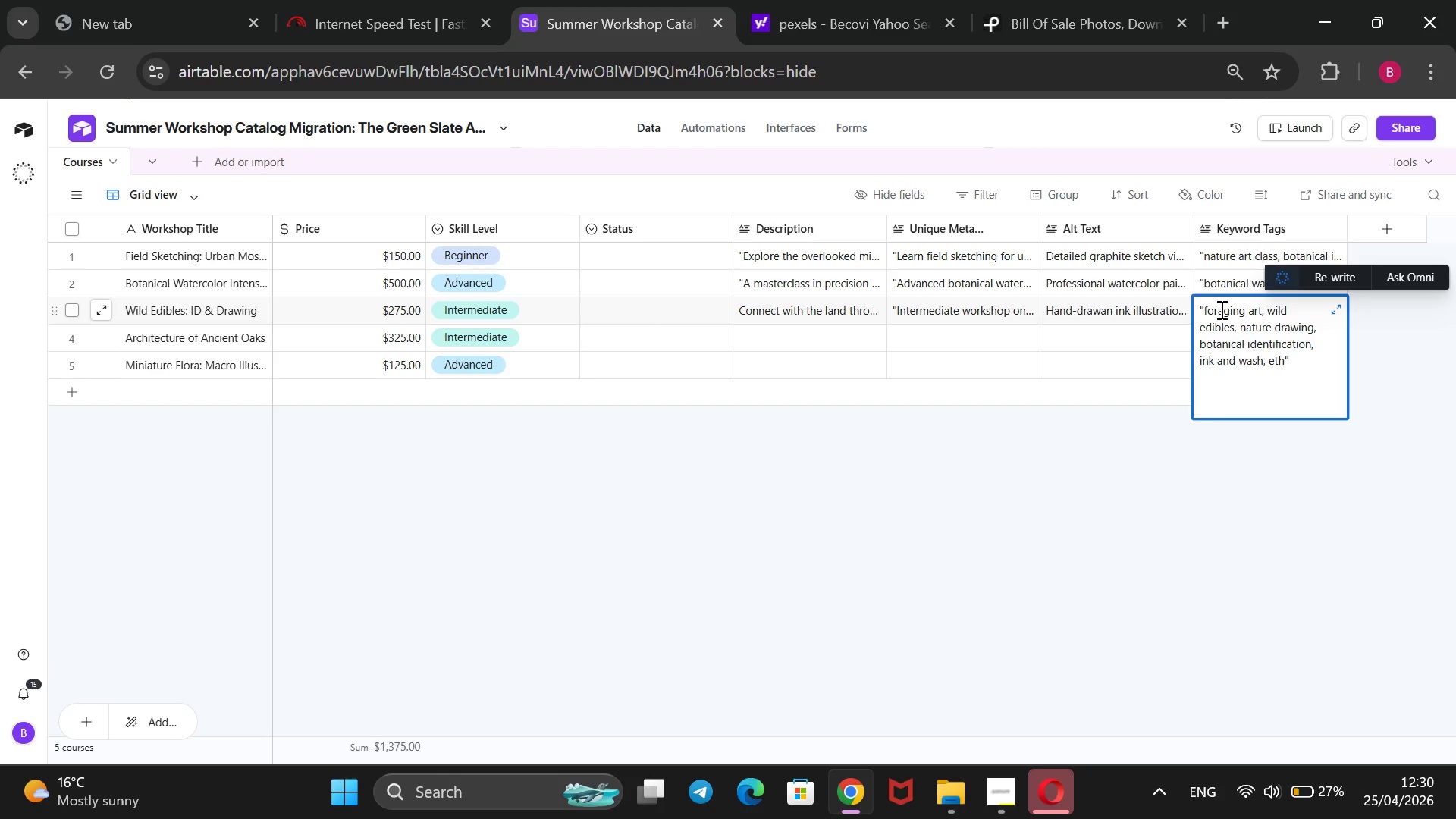 
type(nobotany.)
 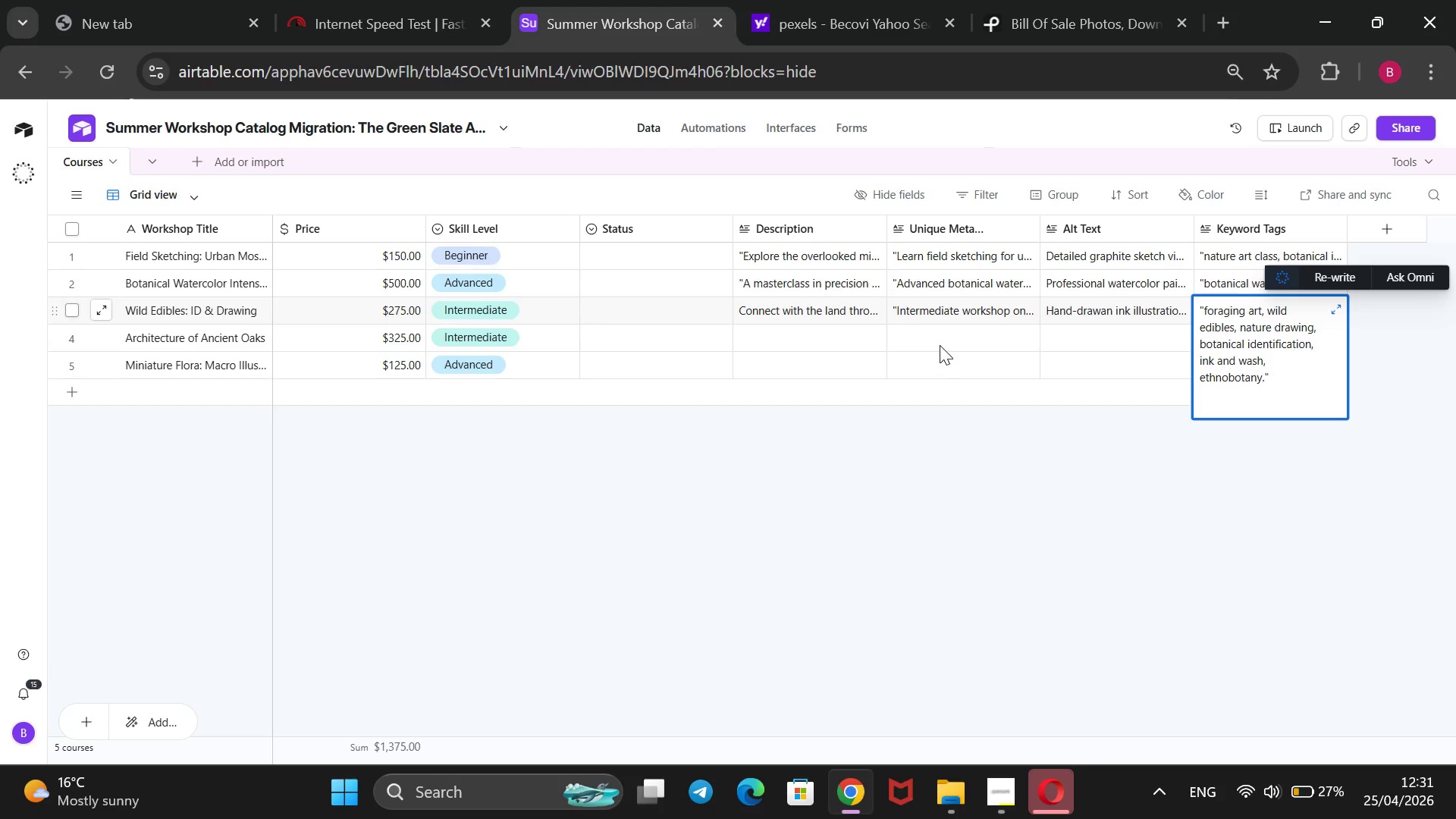 
left_click_drag(start_coordinate=[822, 328], to_coordinate=[817, 329])
 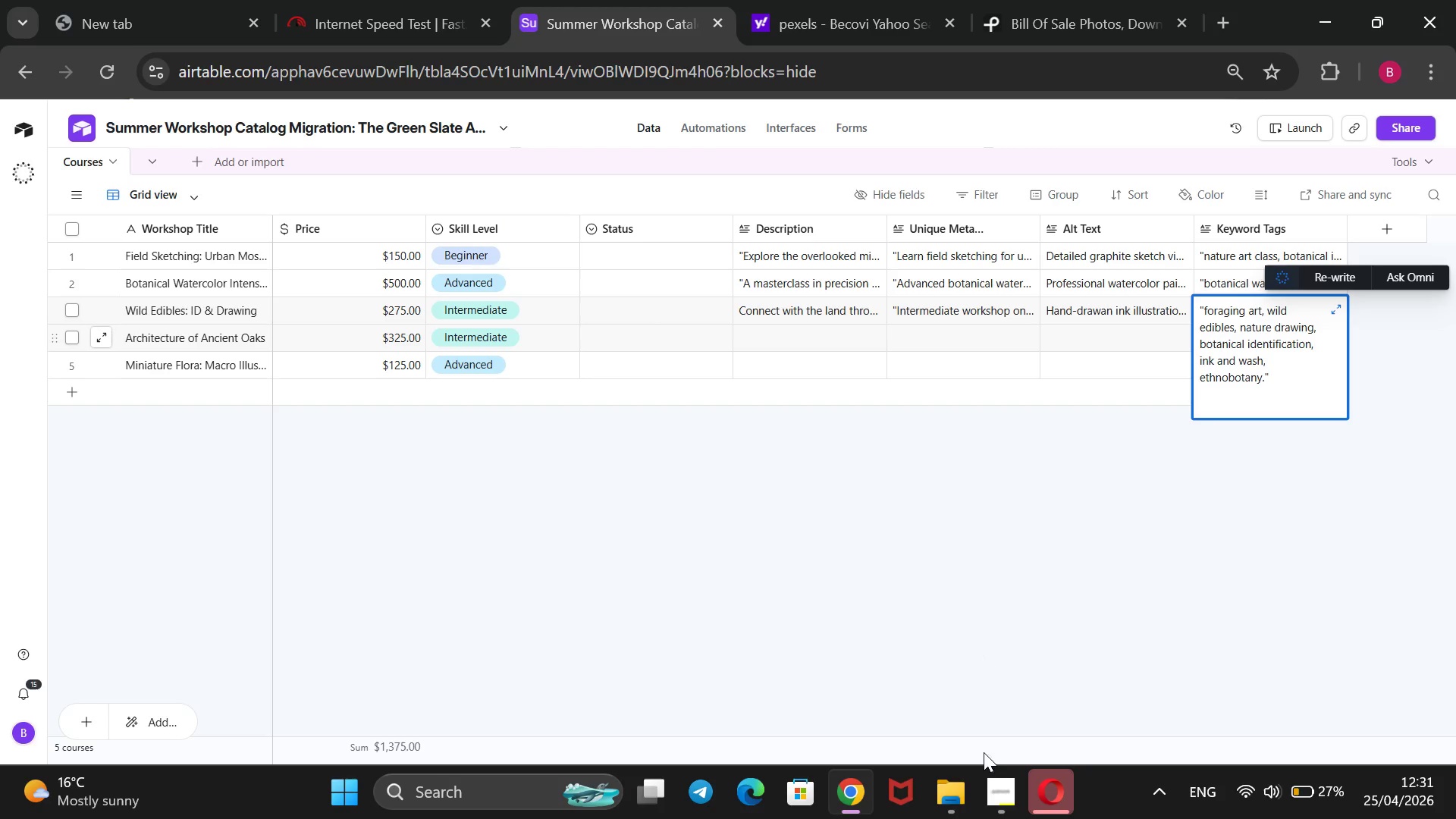 
left_click([997, 788])